 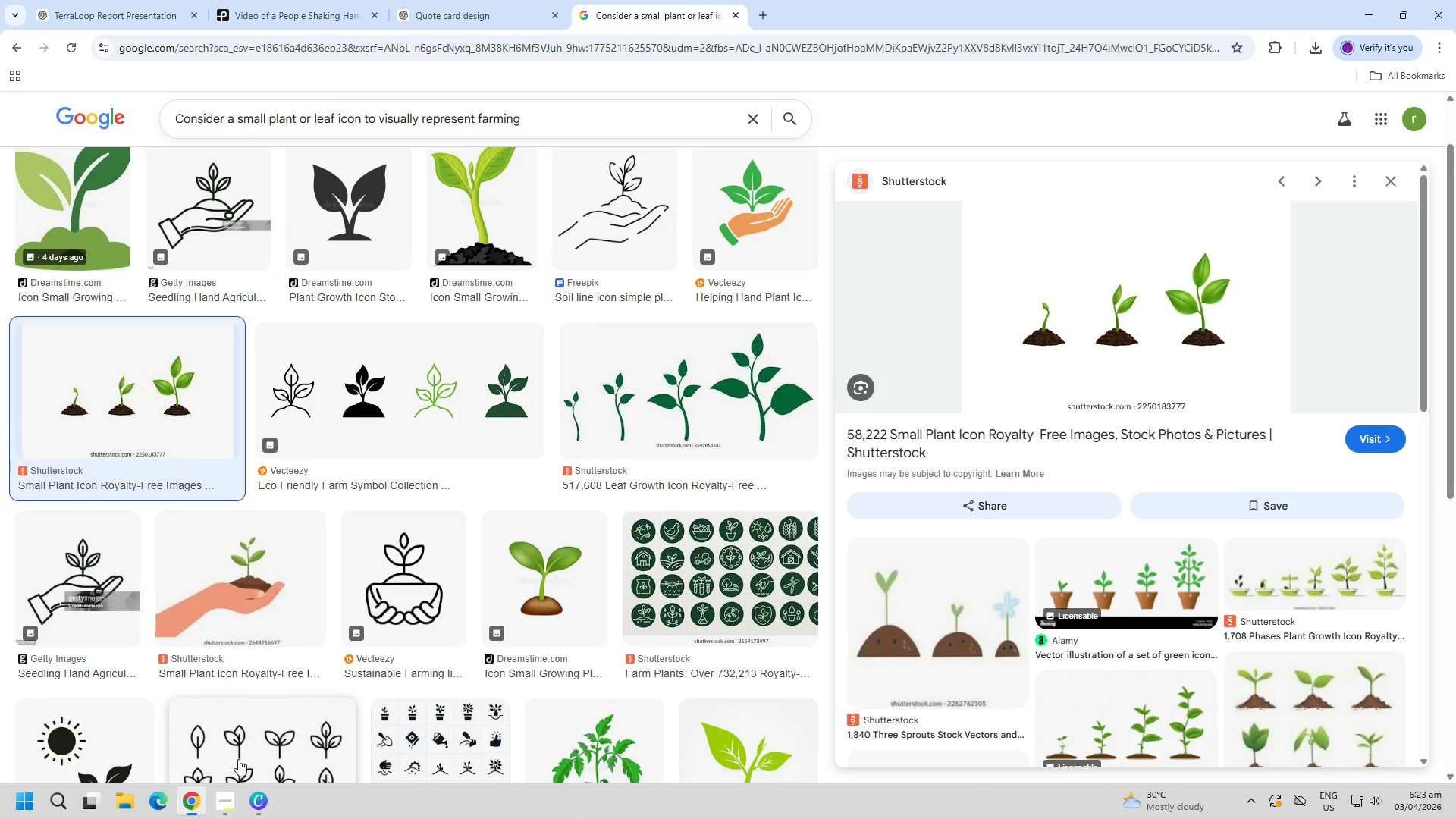 
mouse_move([440, 590])
 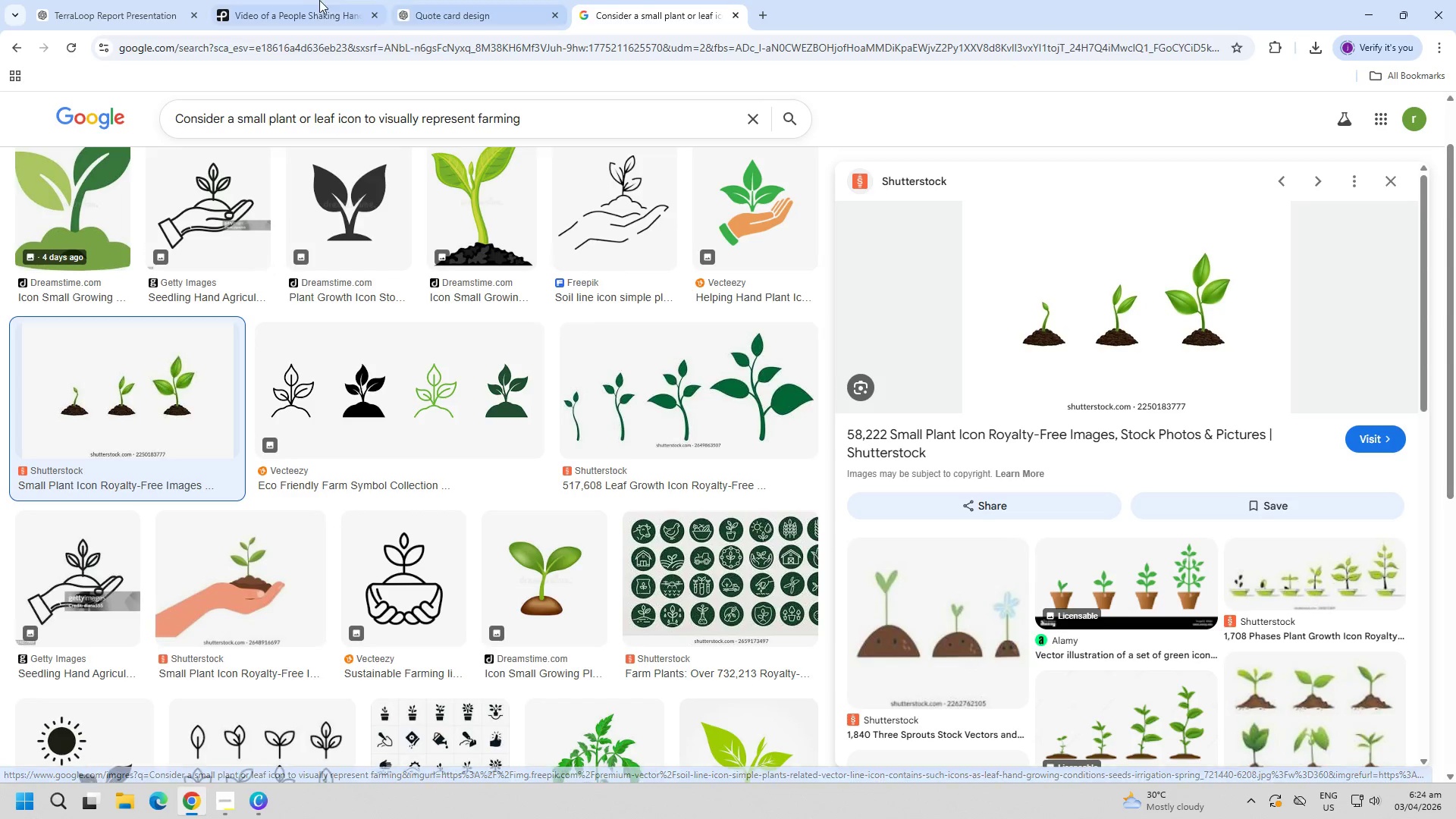 
left_click([302, 0])
 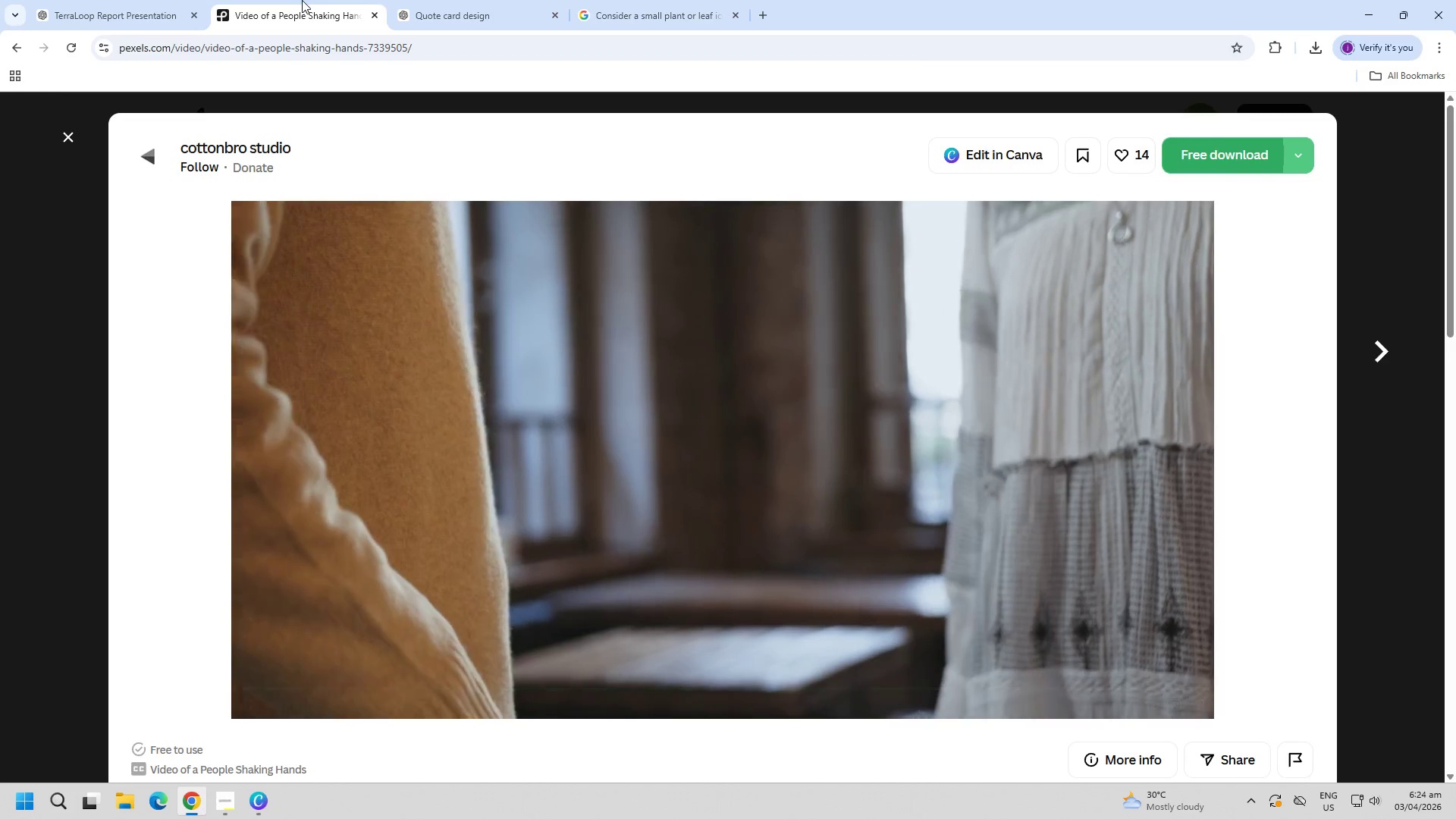 
left_click([455, 0])
 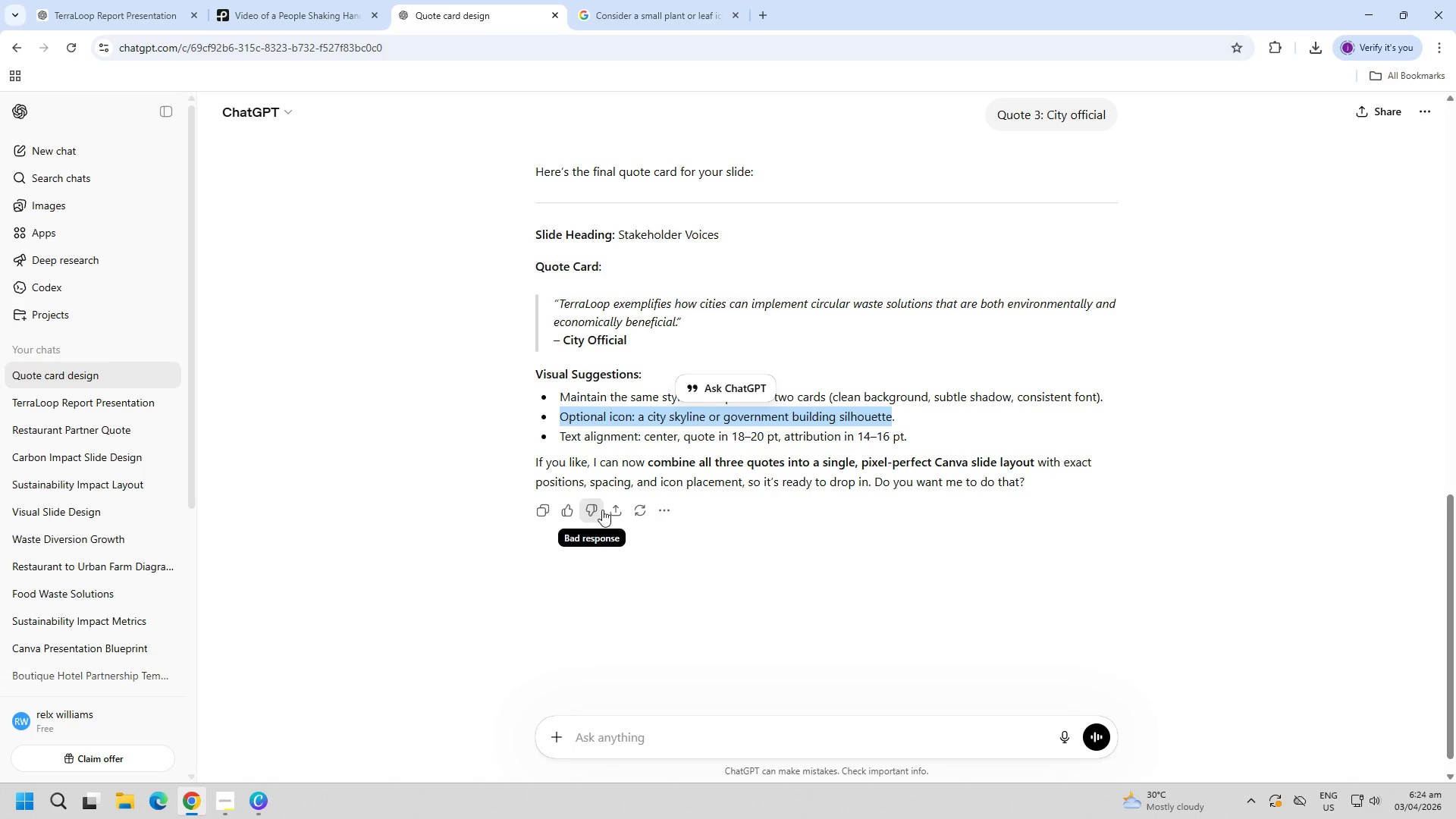 
left_click([161, 0])
 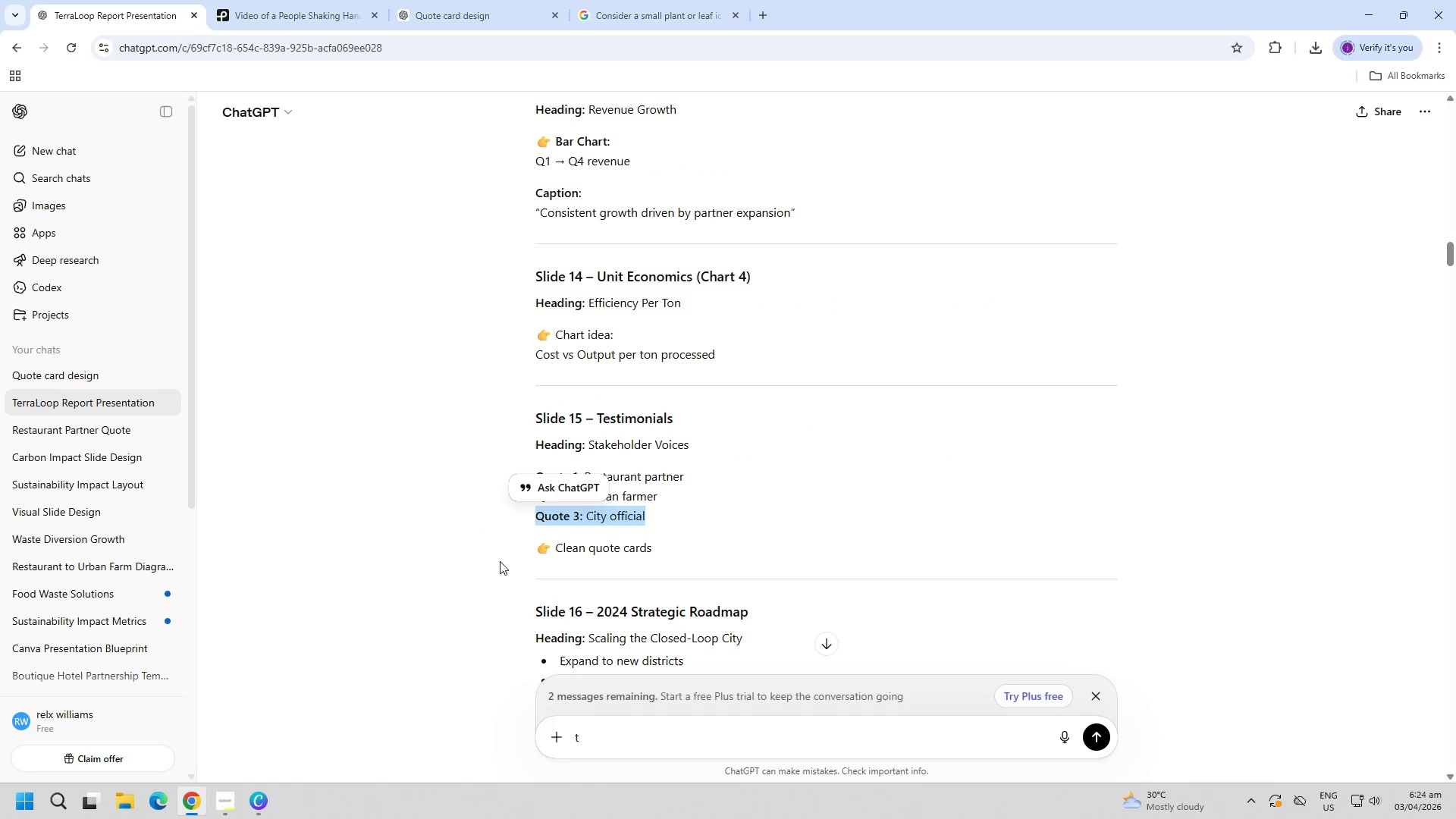 
left_click([456, 562])
 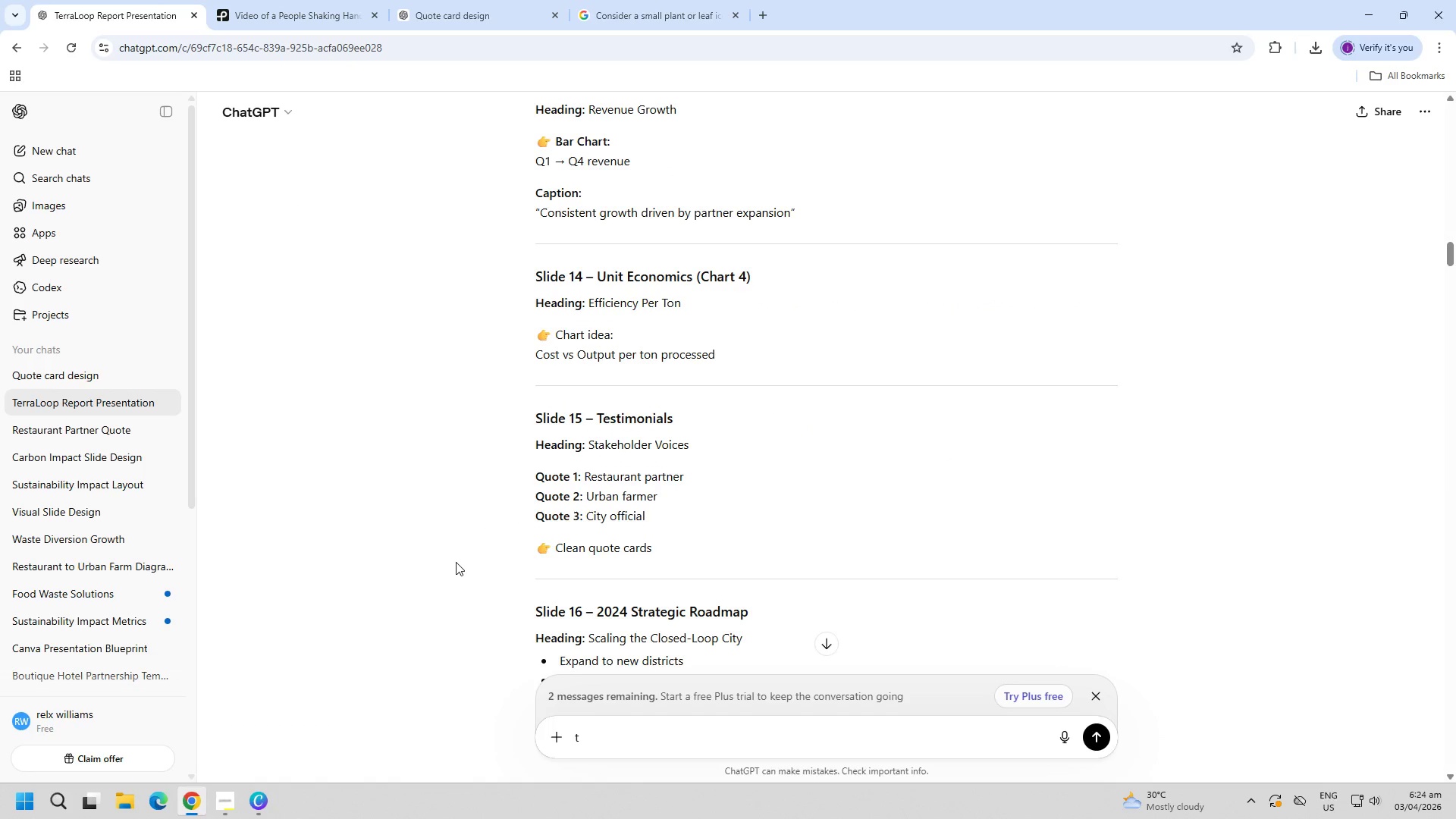 
scroll: coordinate [456, 562], scroll_direction: down, amount: 2.0
 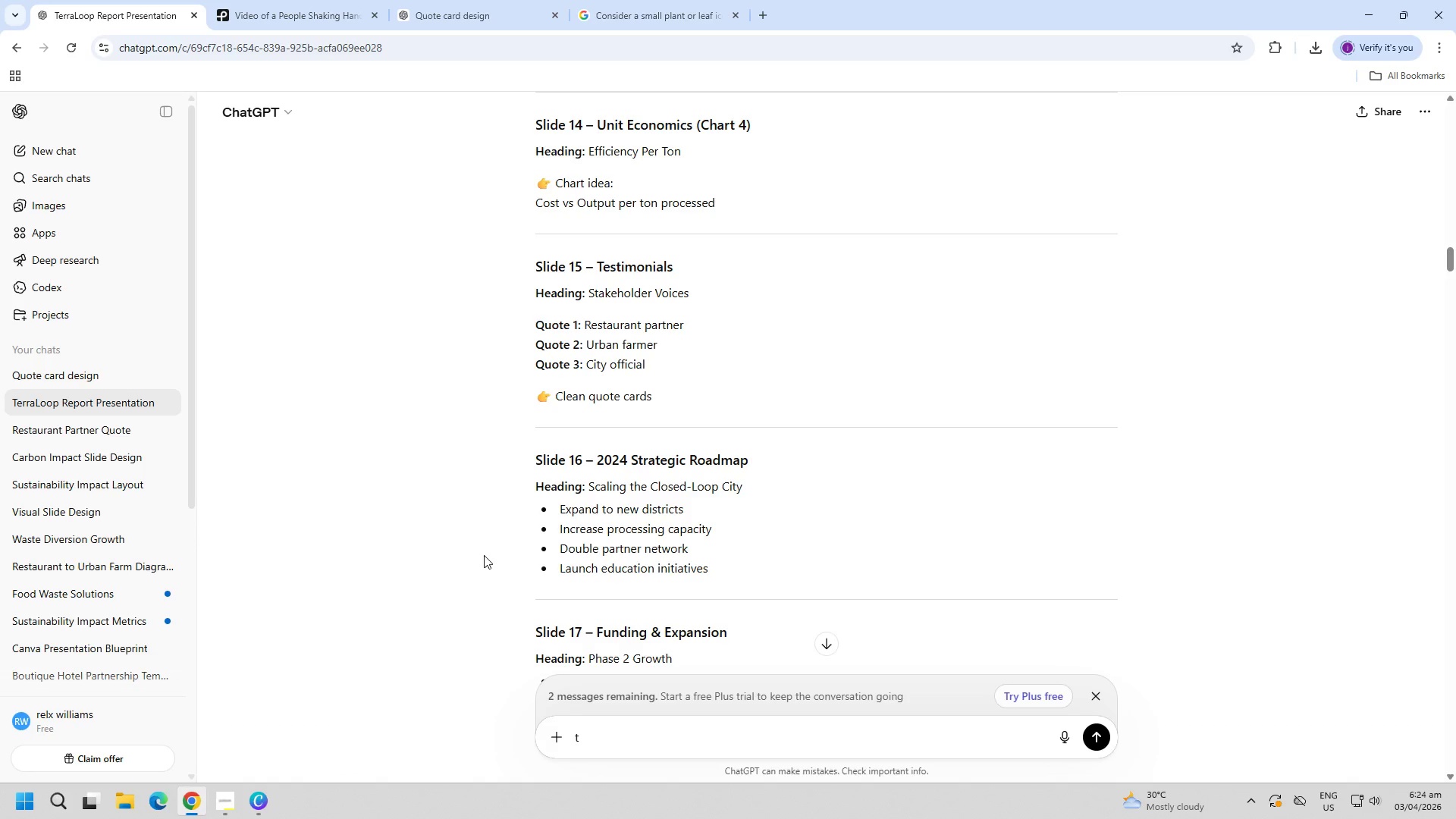 
wait(5.7)
 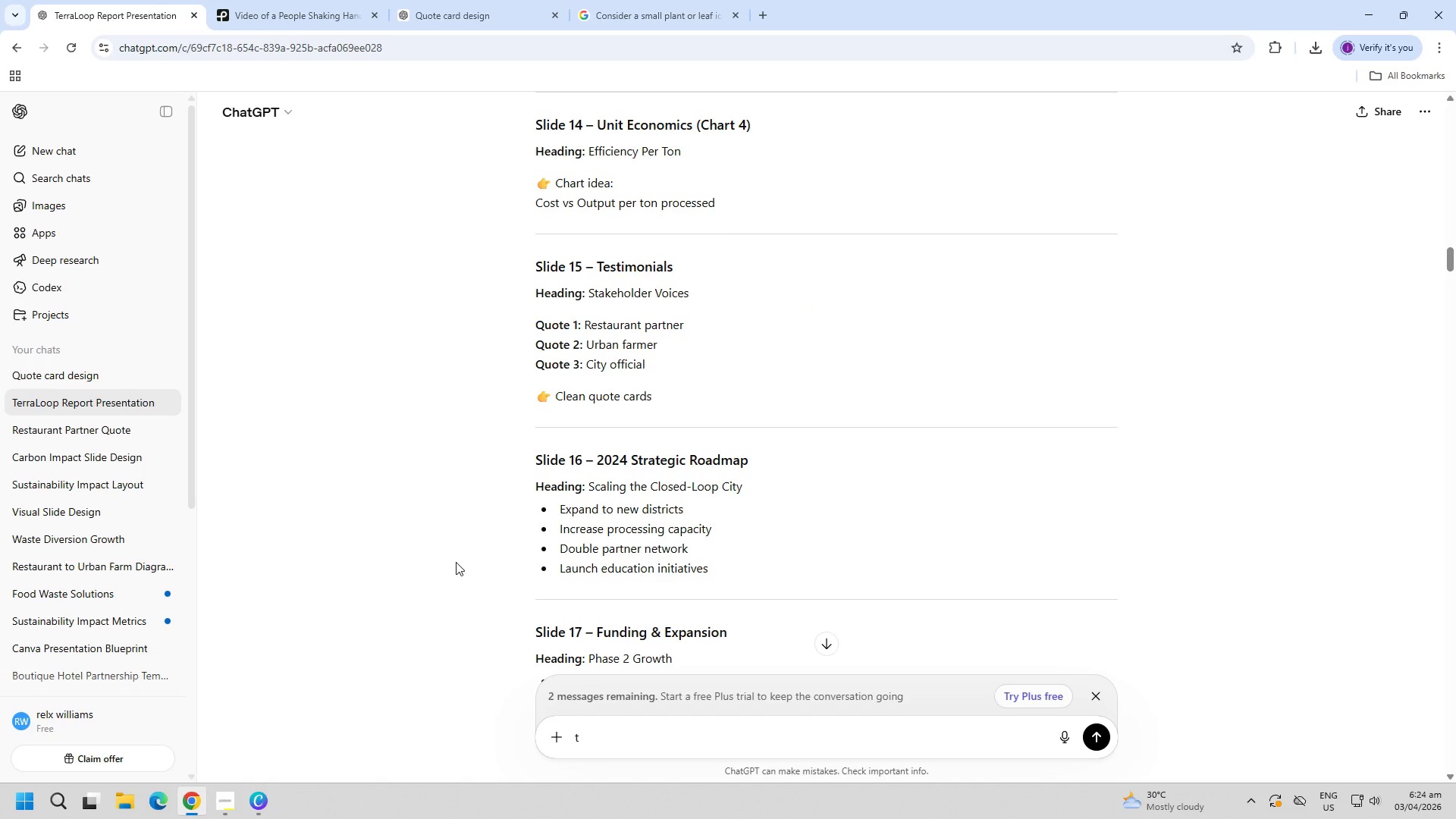 
scroll: coordinate [982, 445], scroll_direction: down, amount: 19.0
 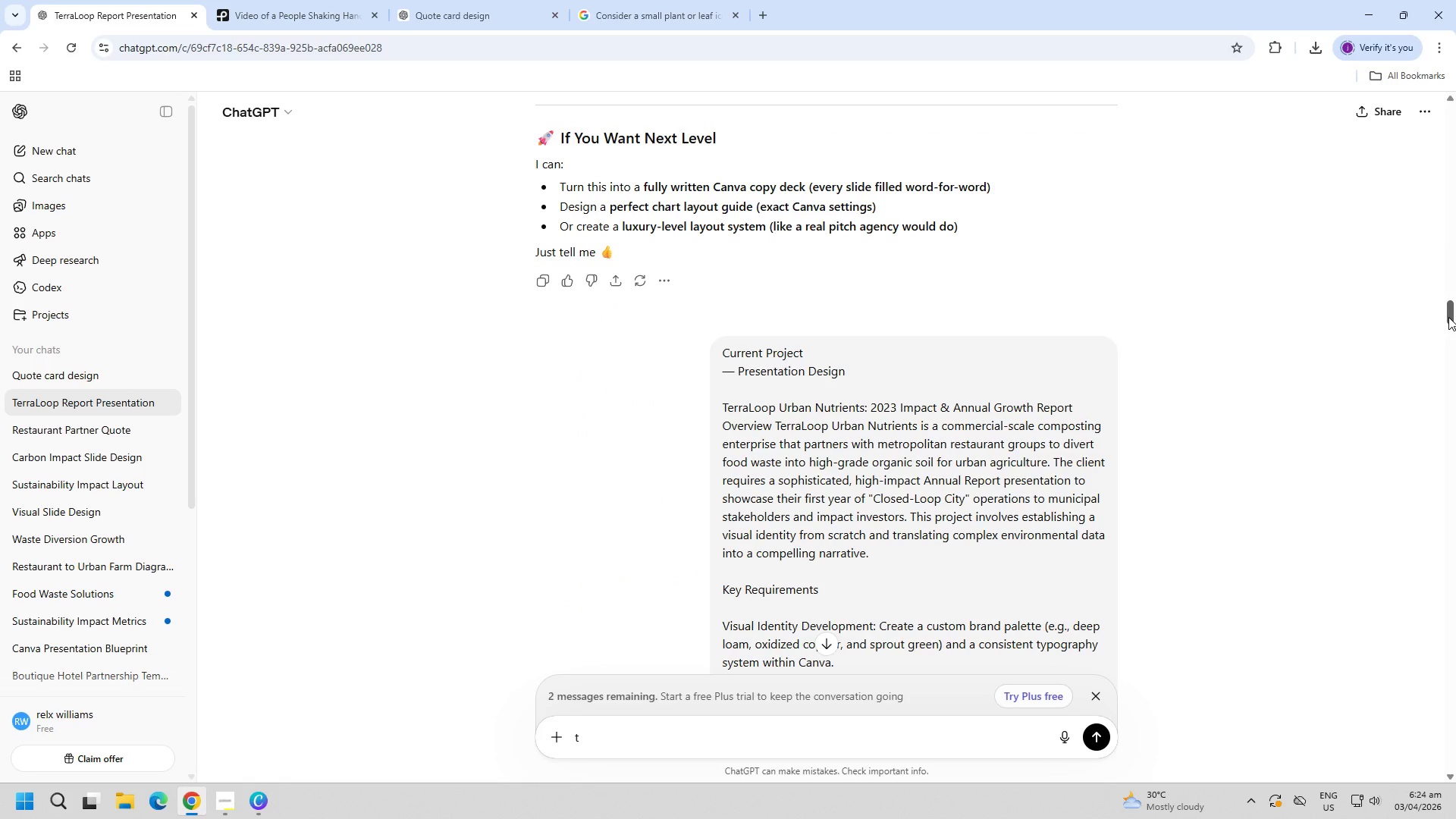 
left_click_drag(start_coordinate=[1448, 317], to_coordinate=[1421, 590])
 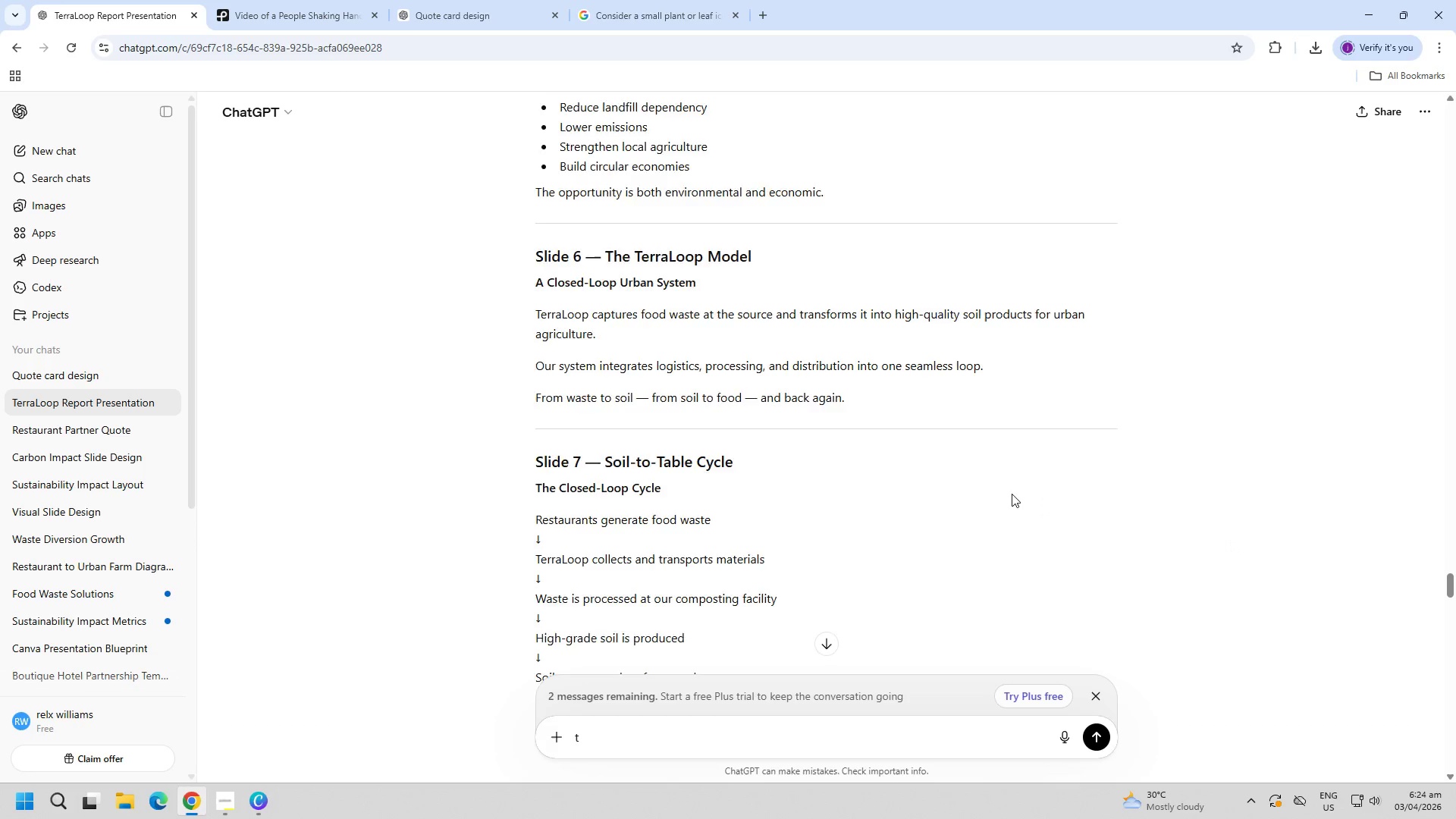 
scroll: coordinate [991, 520], scroll_direction: down, amount: 36.0
 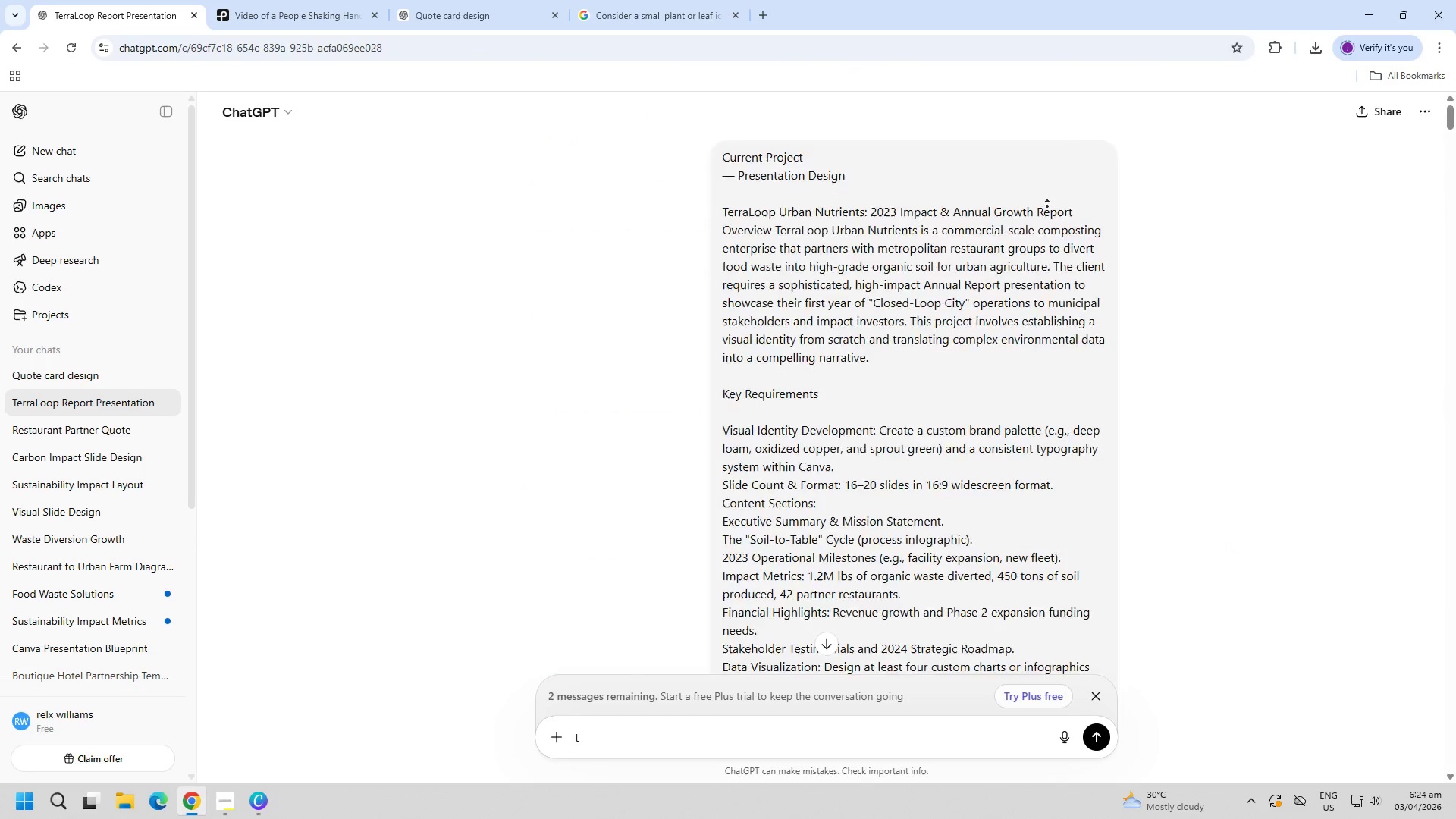 
left_click([570, 419])
 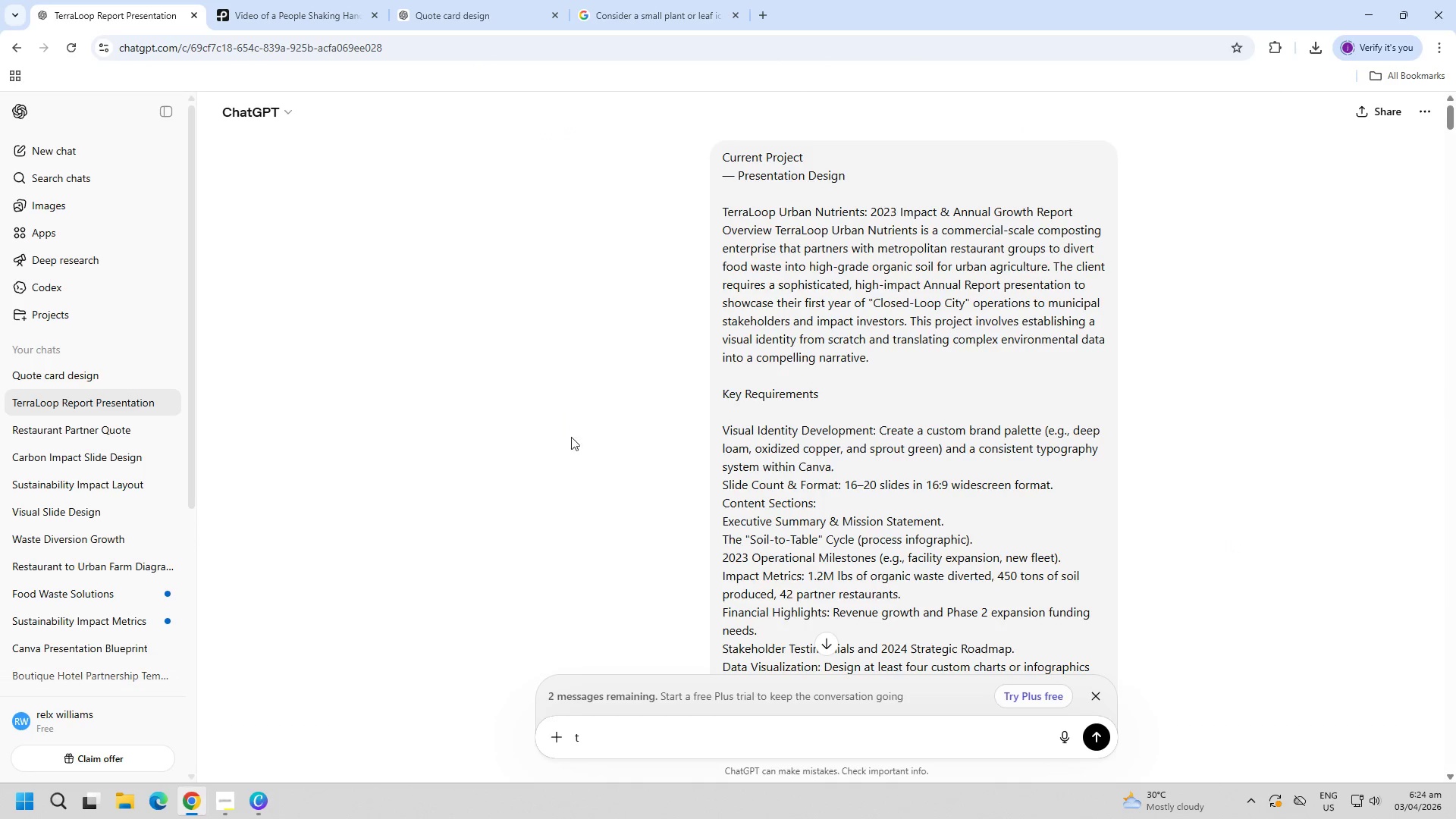 
middle_click([456, 333])
 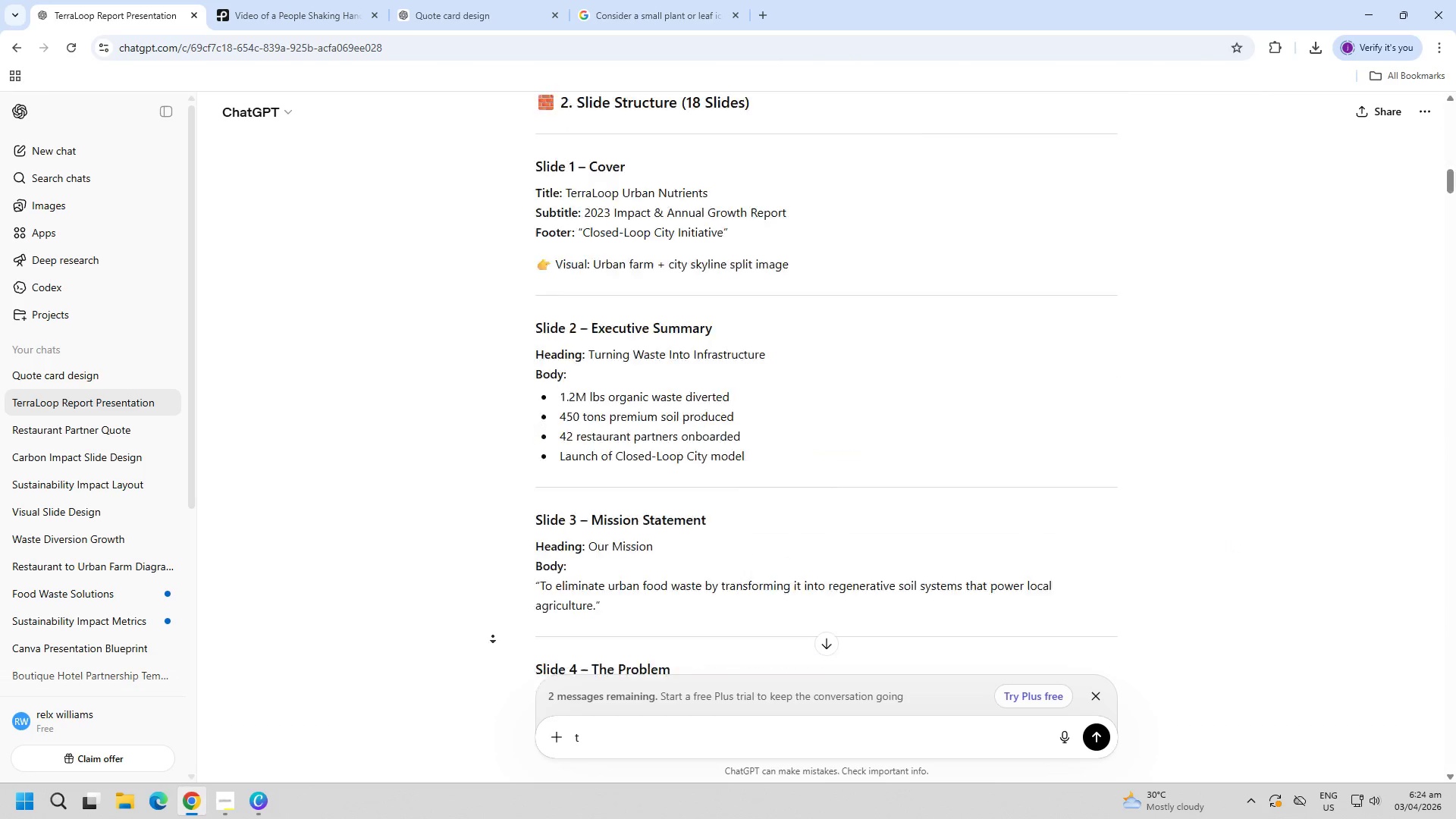 
scroll: coordinate [575, 462], scroll_direction: down, amount: 6.0
 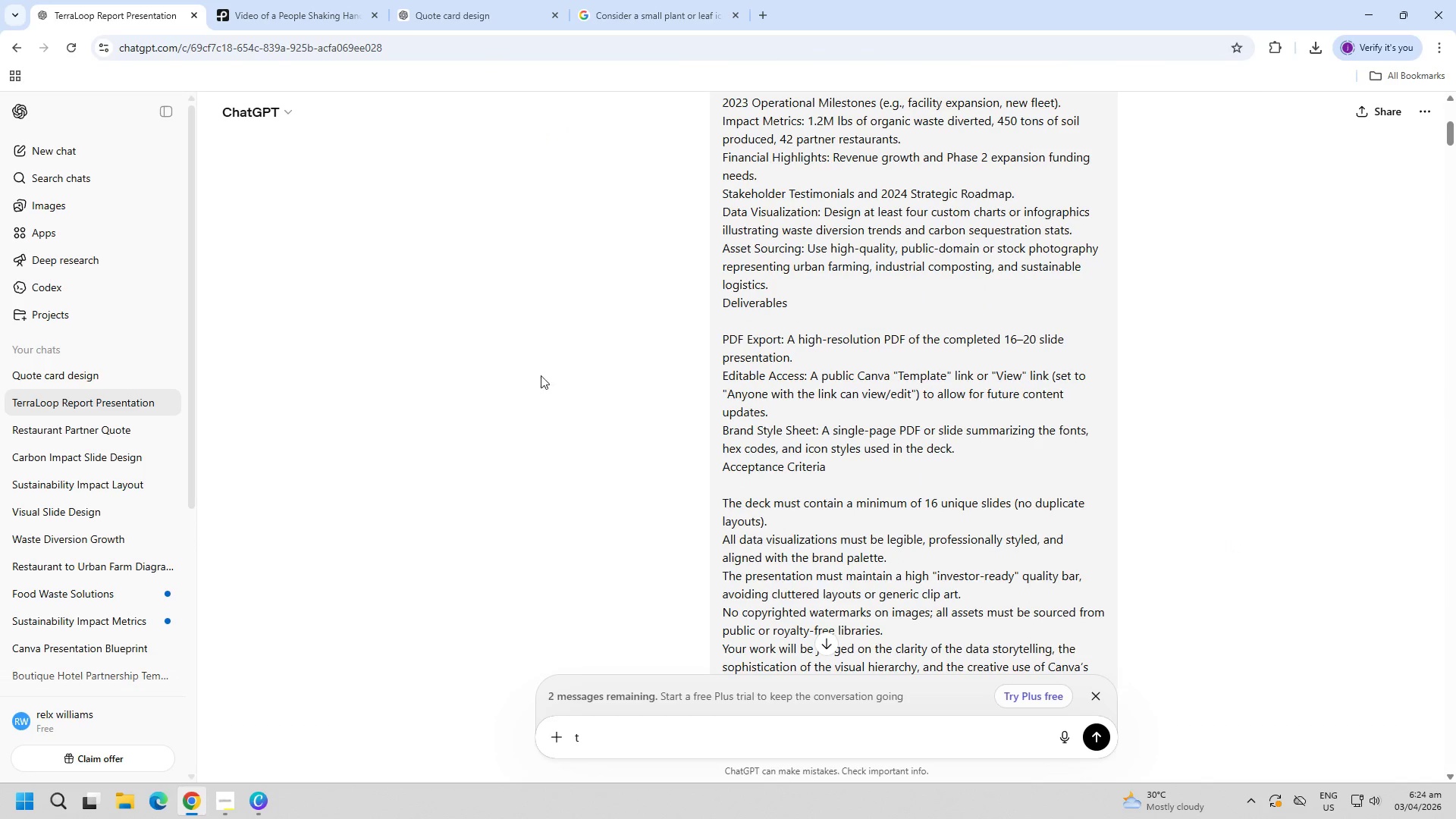 
left_click([523, 419])
 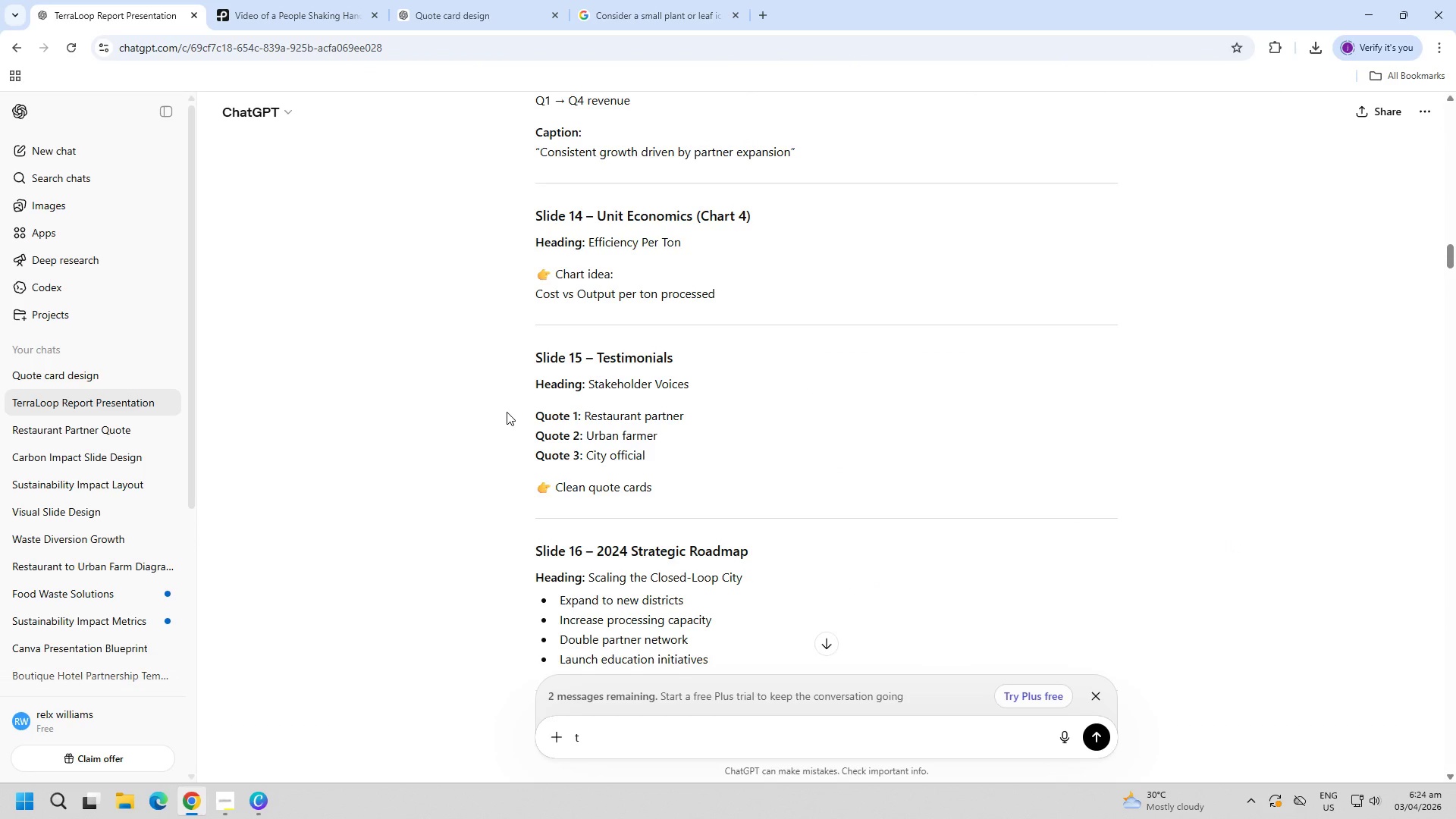 
scroll: coordinate [507, 414], scroll_direction: down, amount: 2.0
 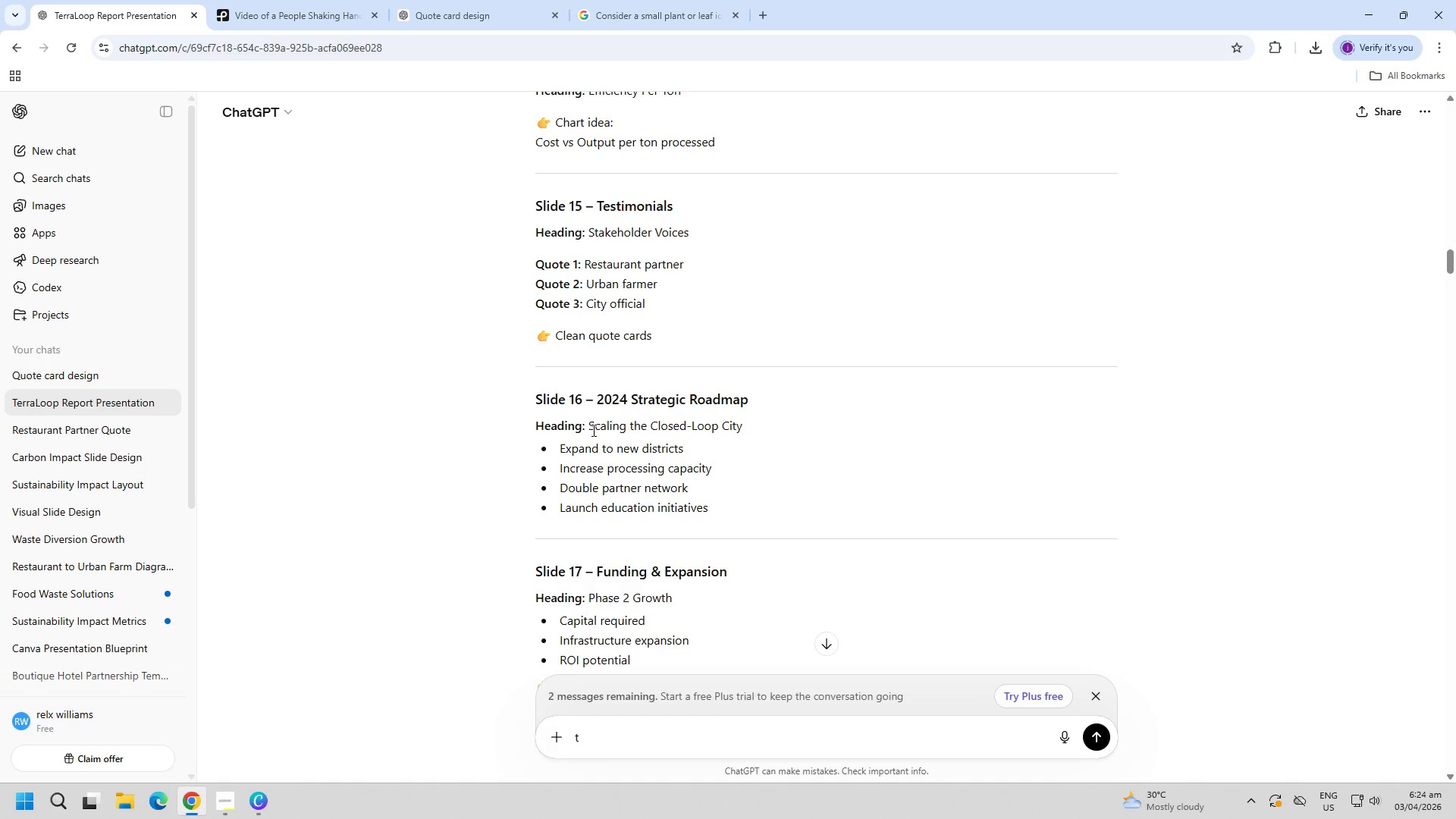 
left_click_drag(start_coordinate=[592, 428], to_coordinate=[748, 427])
 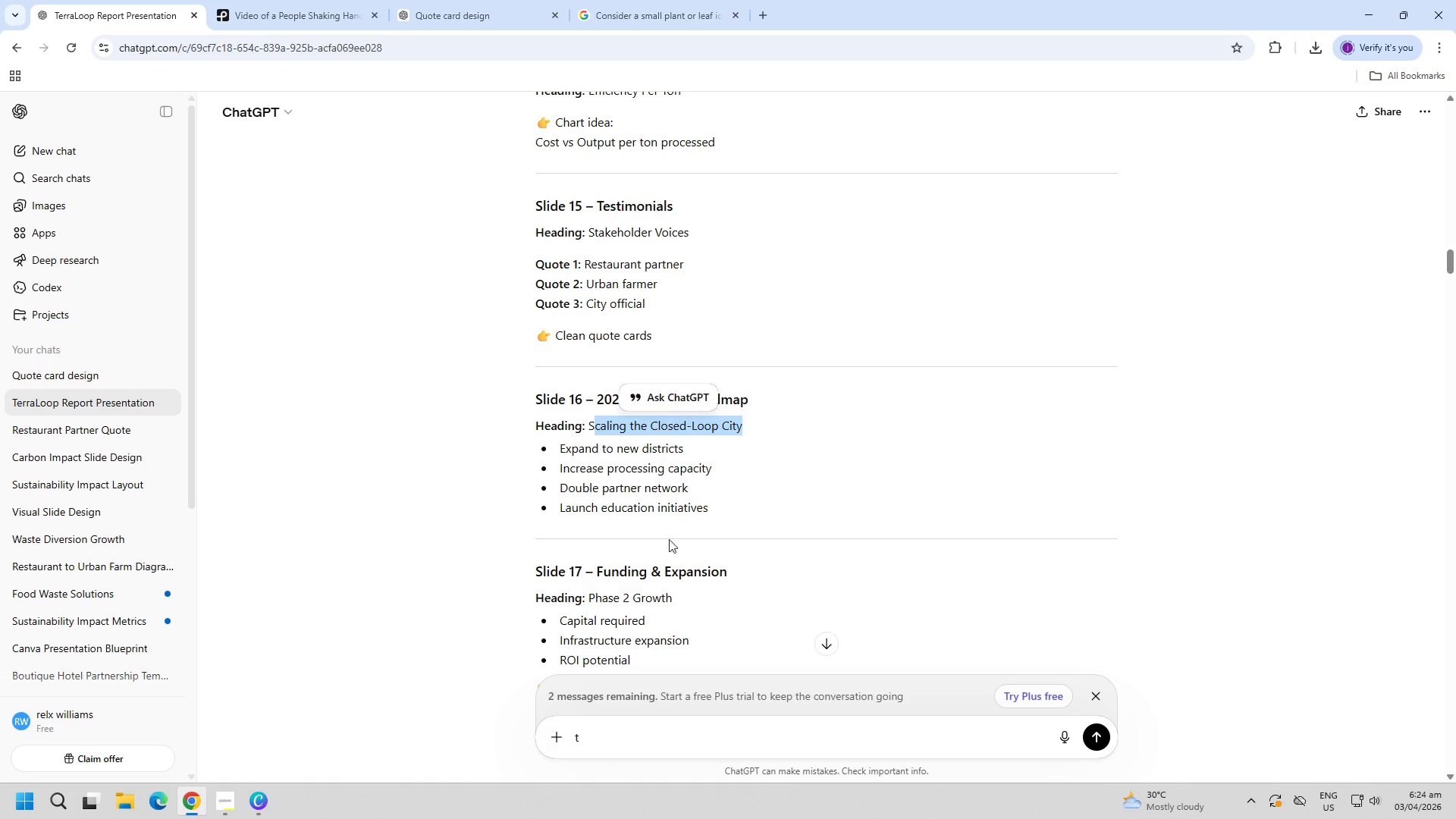 
key(Control+C)
 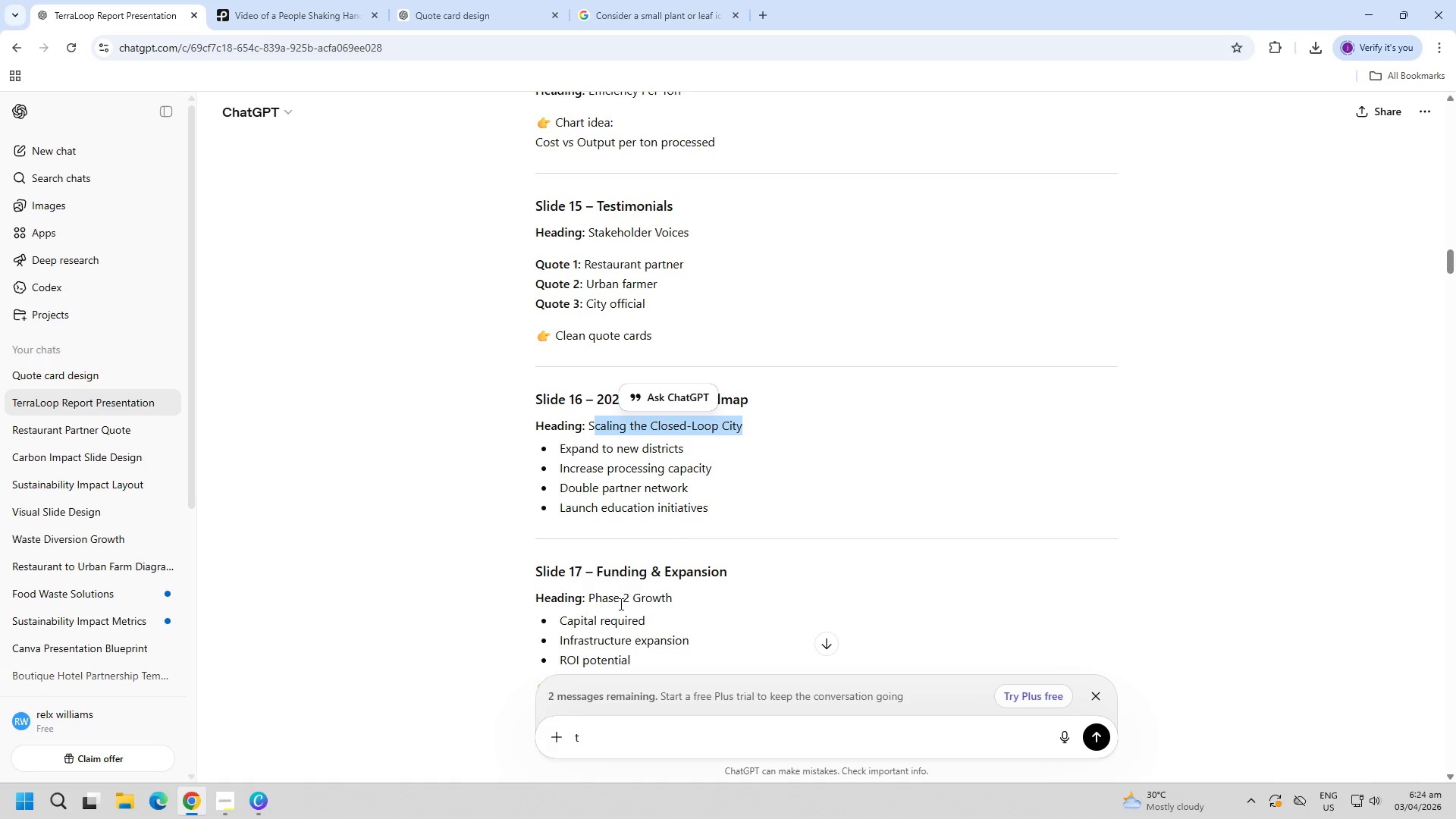 
key(Control+C)
 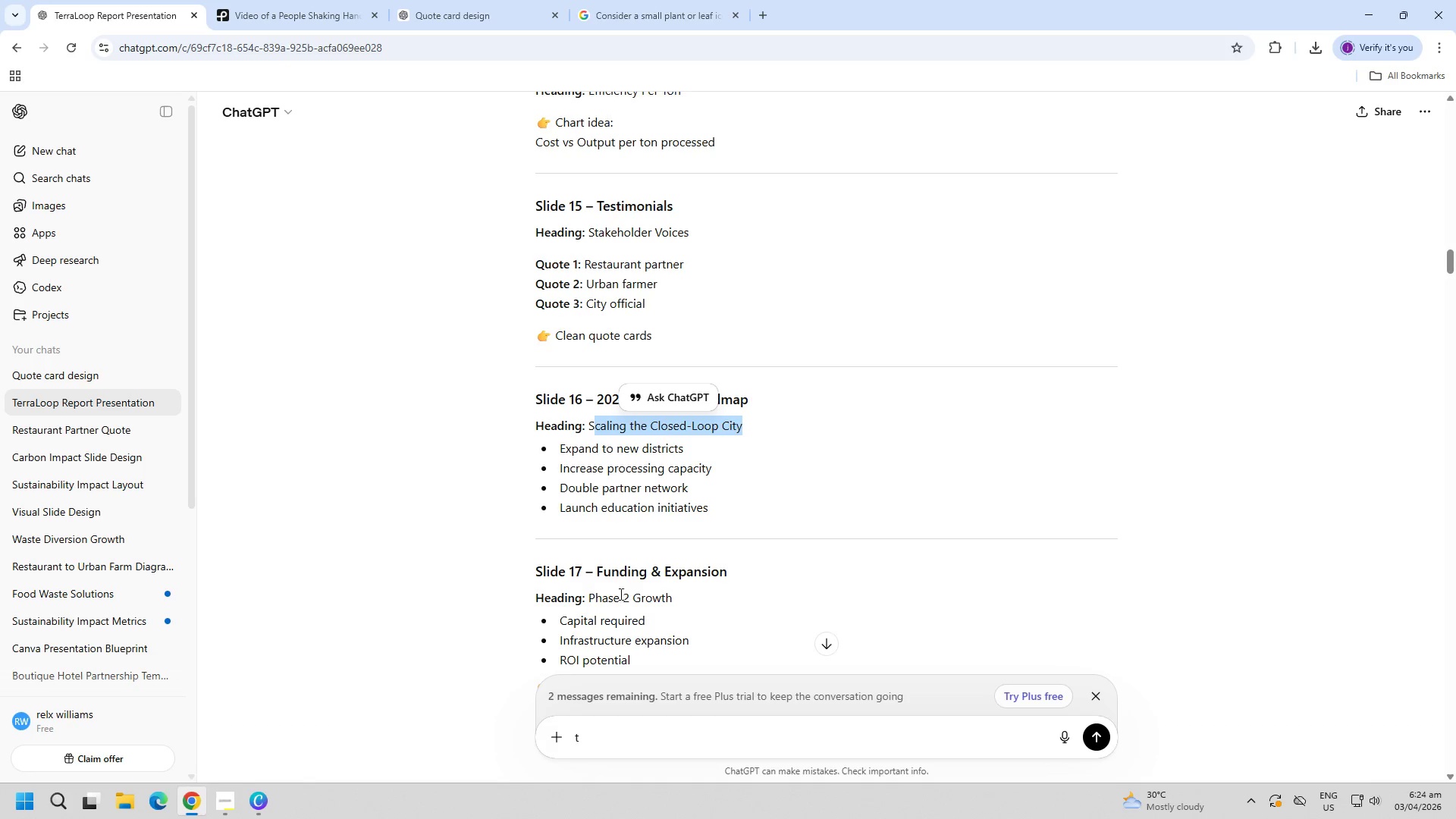 
key(Control+C)
 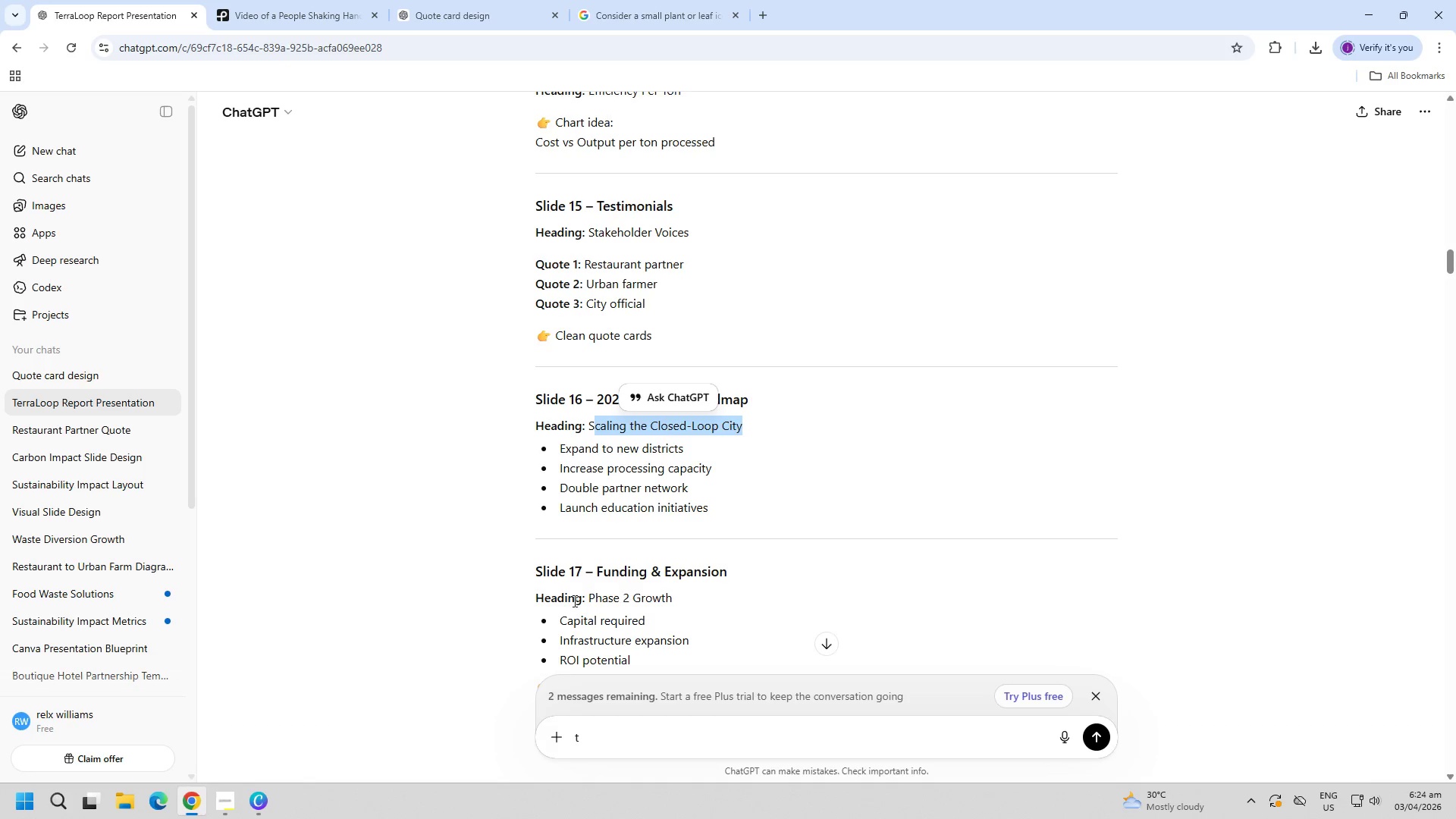 
key(Control+C)
 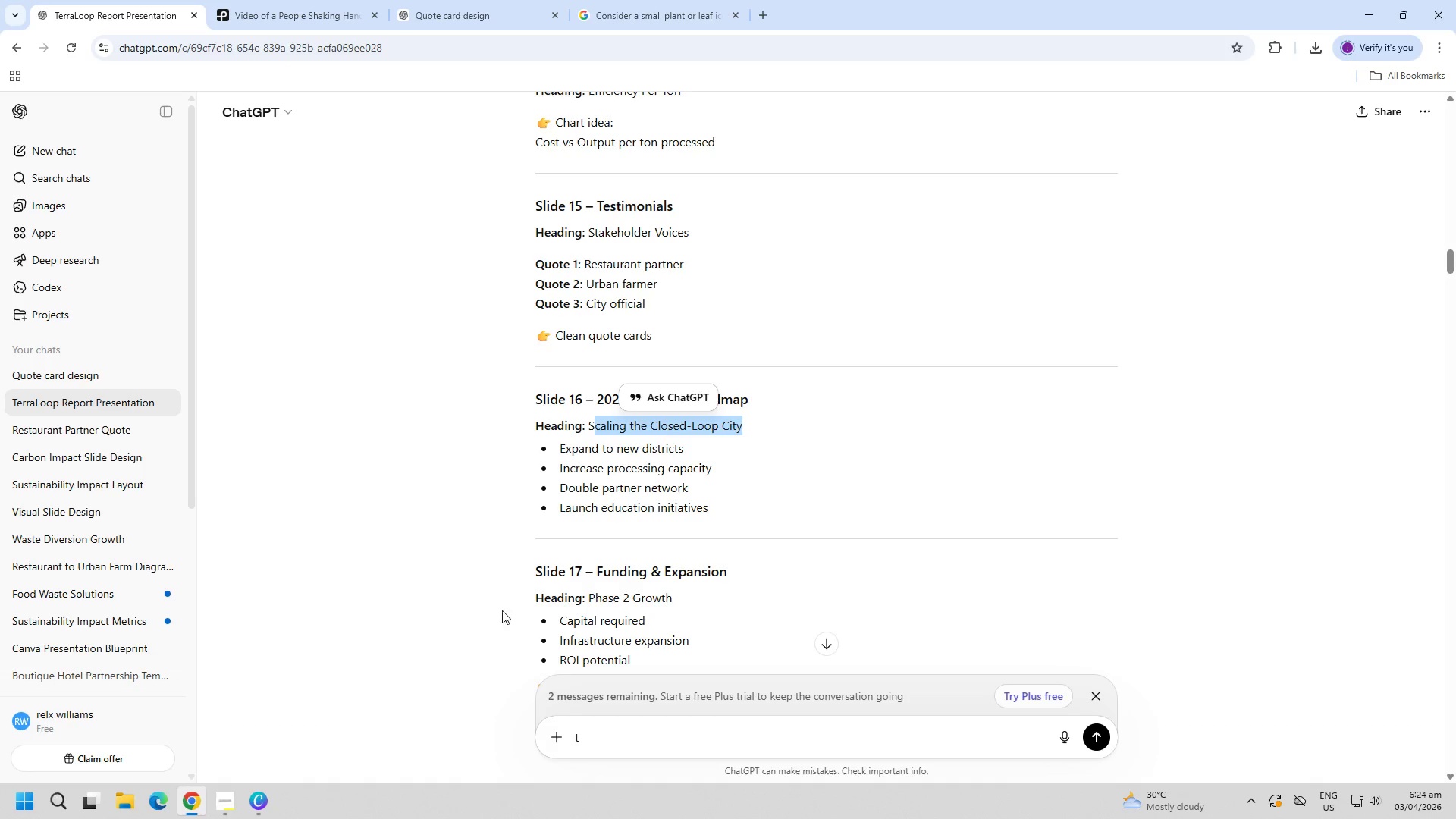 
key(Control+C)
 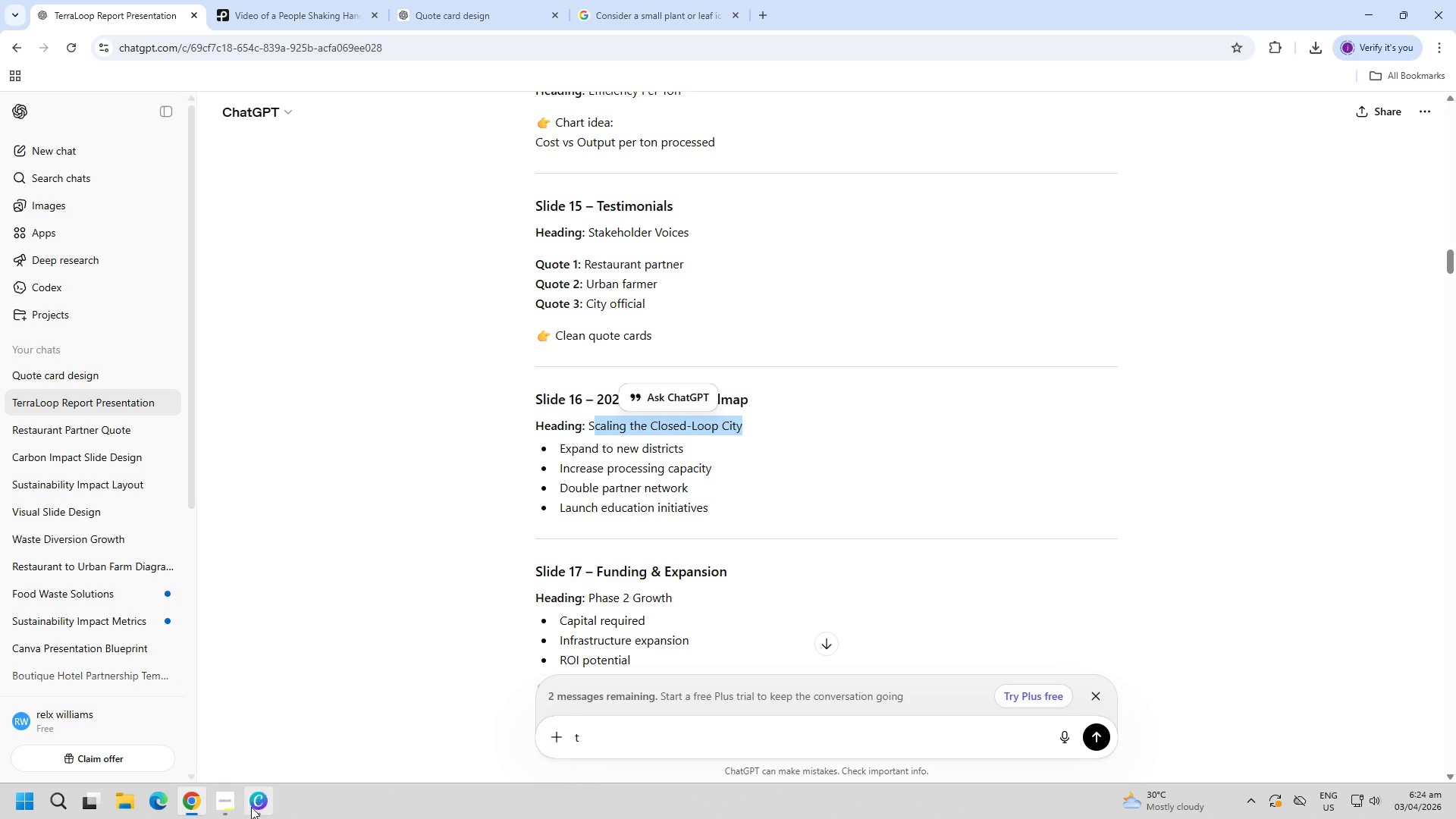 
left_click([249, 808])
 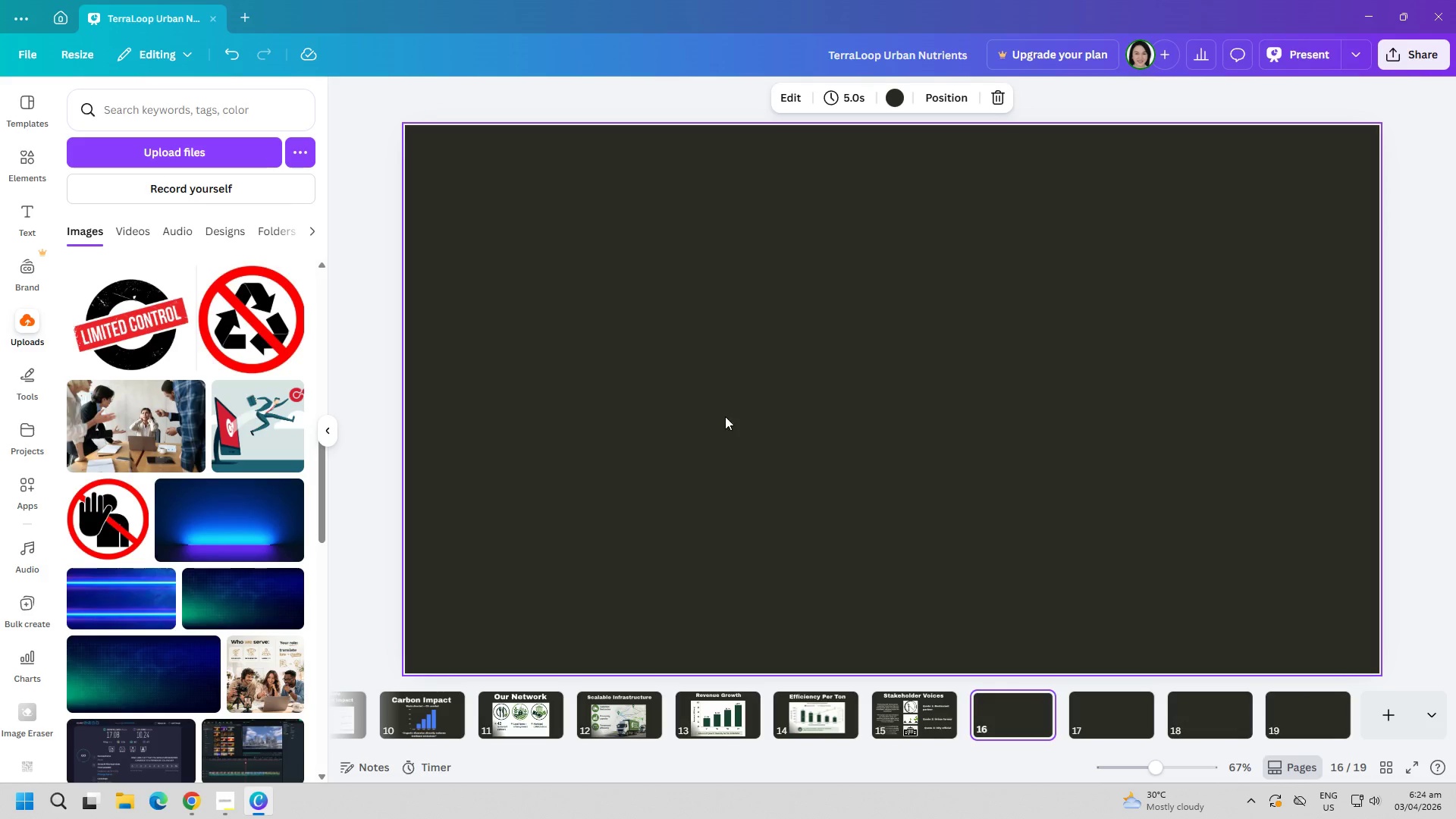 
left_click([730, 369])
 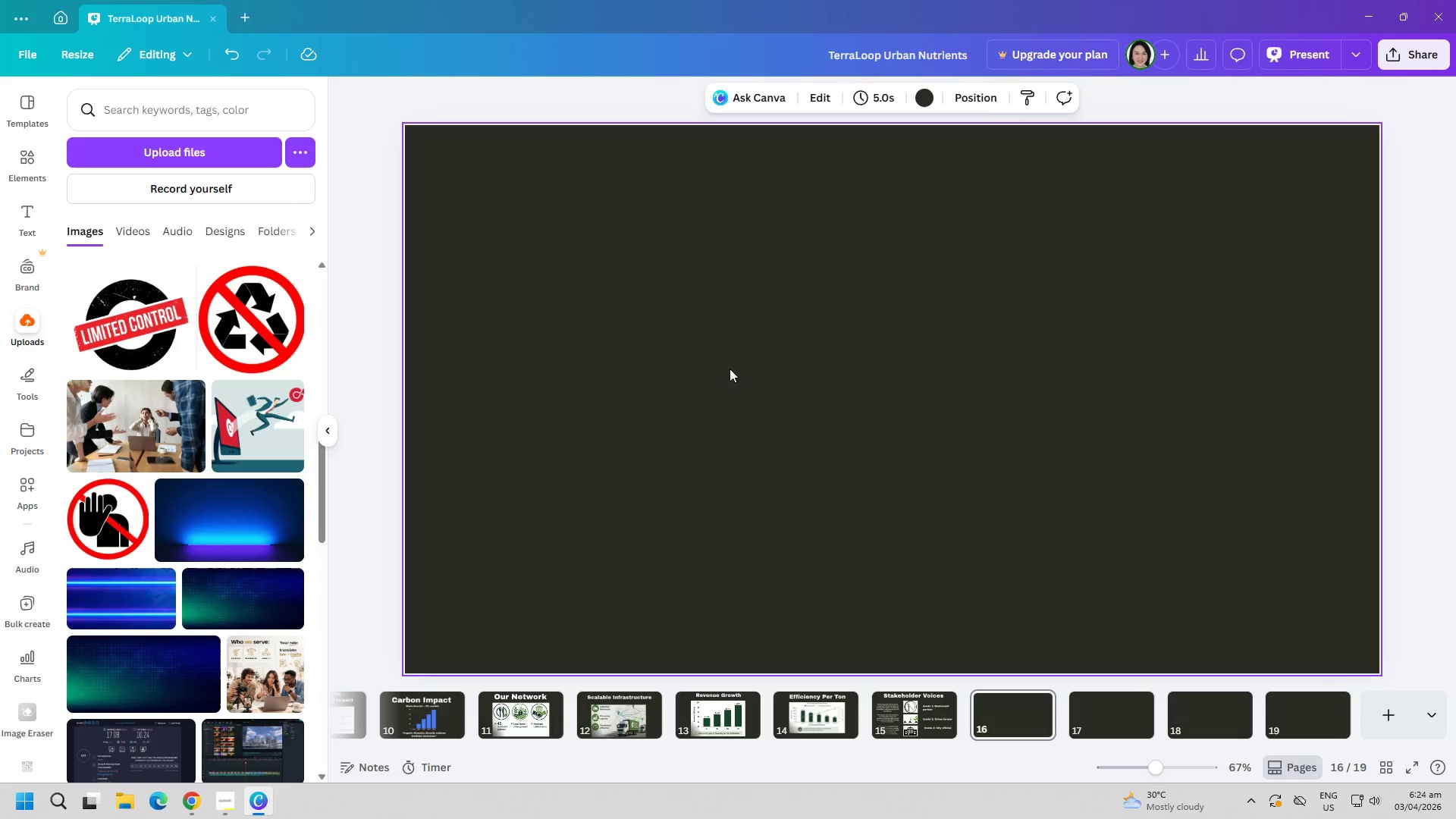 
key(Control+ControlLeft)
 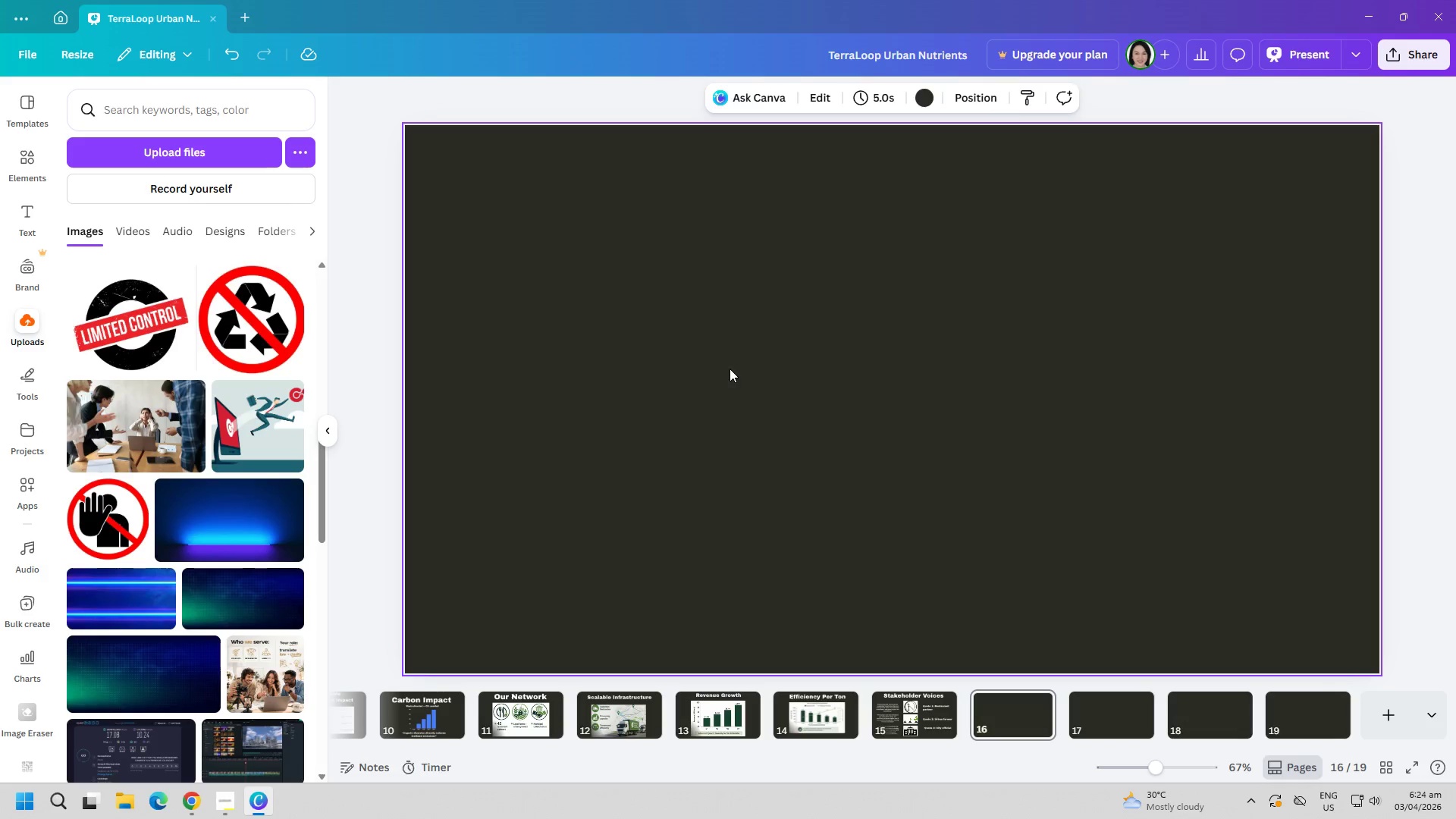 
key(Control+V)
 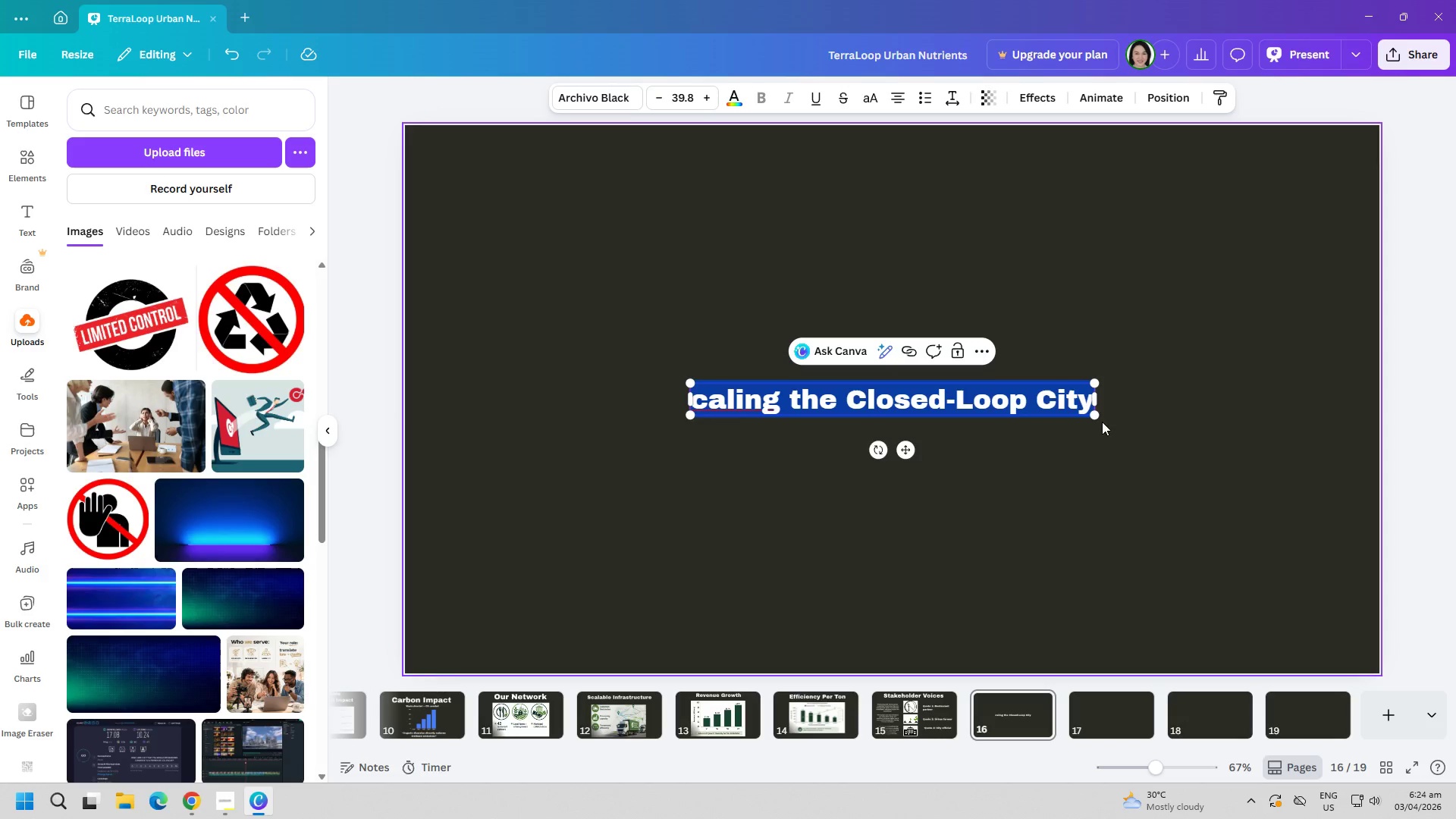 
left_click_drag(start_coordinate=[1096, 419], to_coordinate=[1260, 526])
 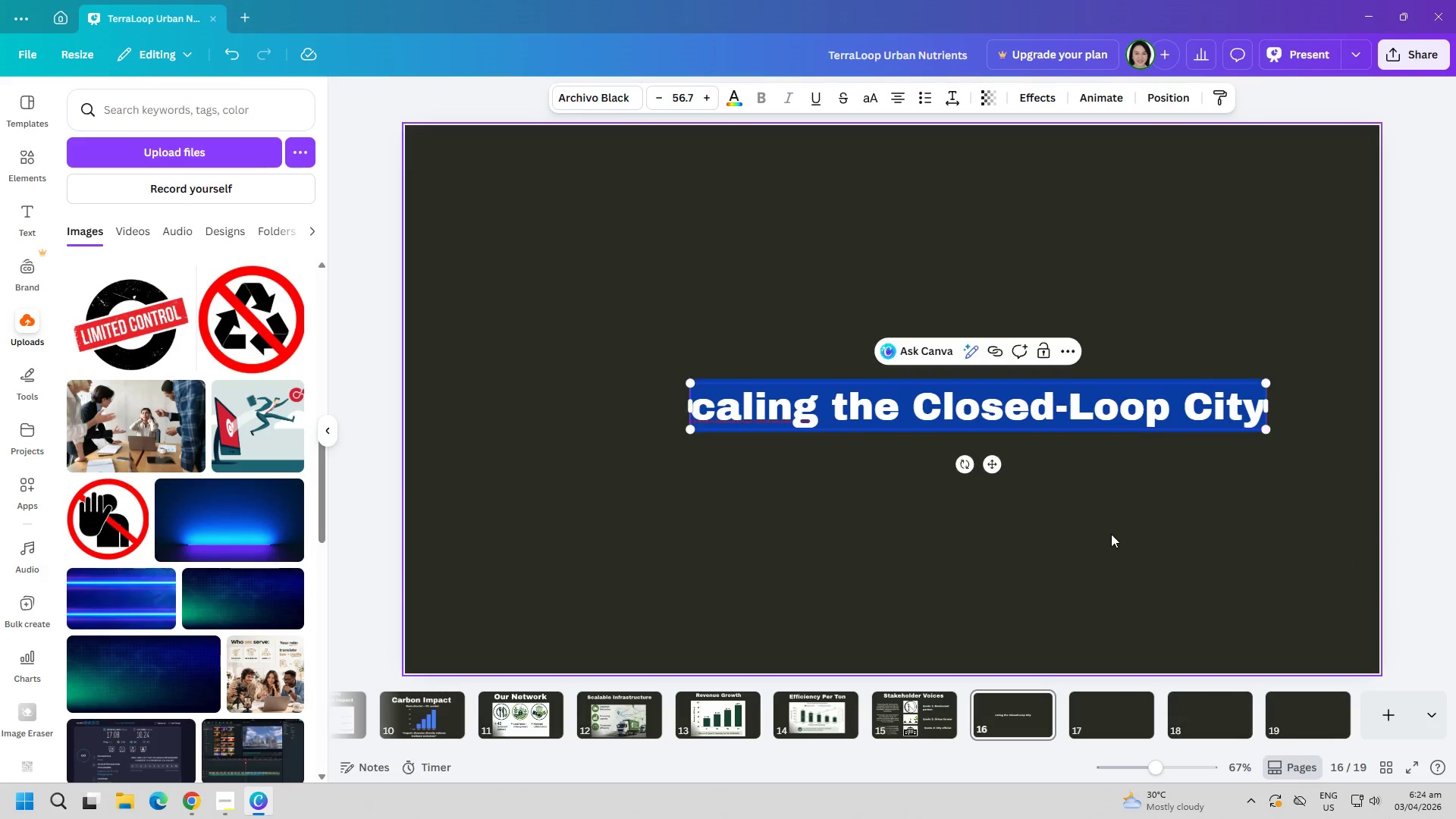 
left_click([1103, 534])
 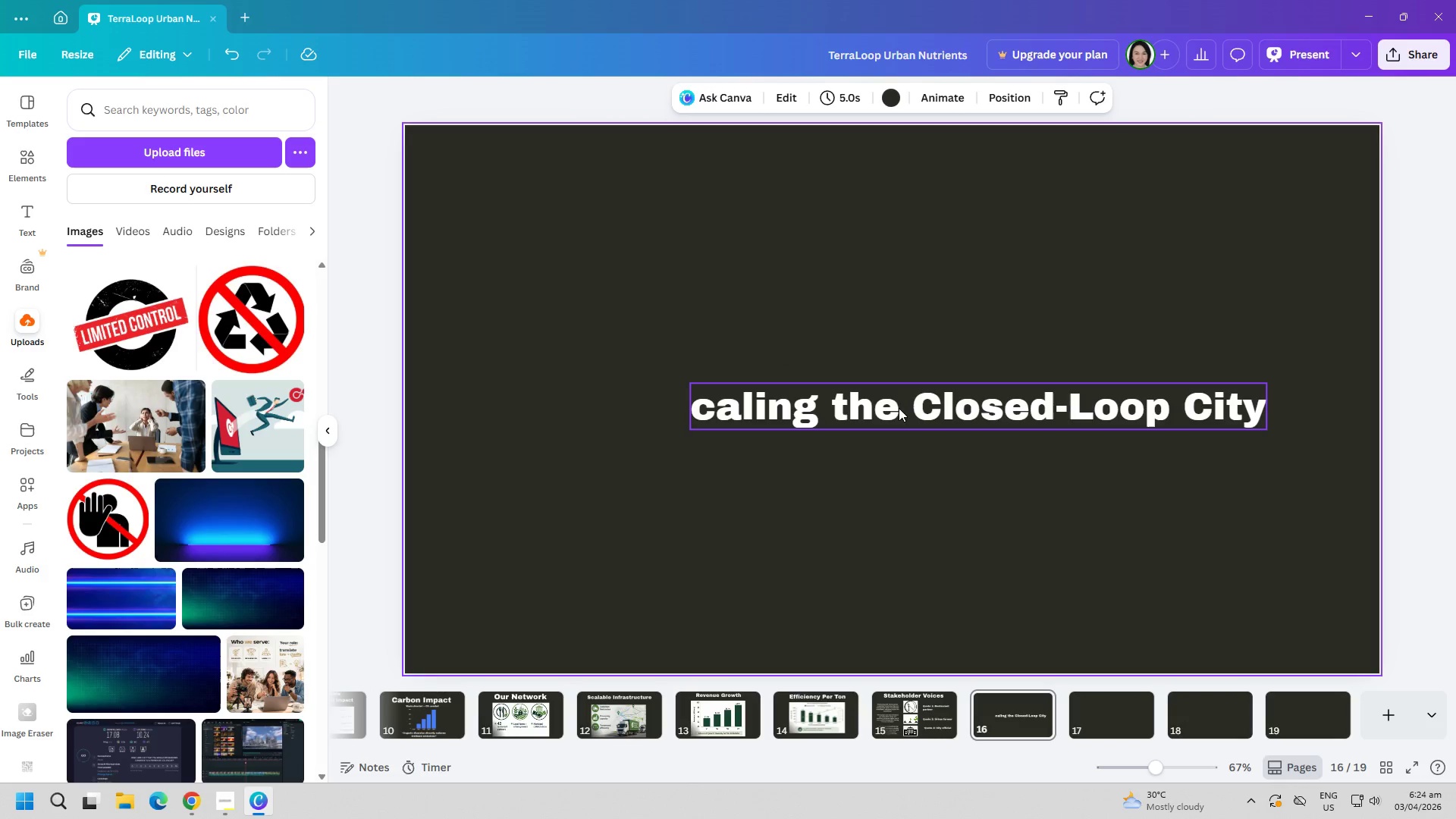 
key(Alt+AltLeft)
 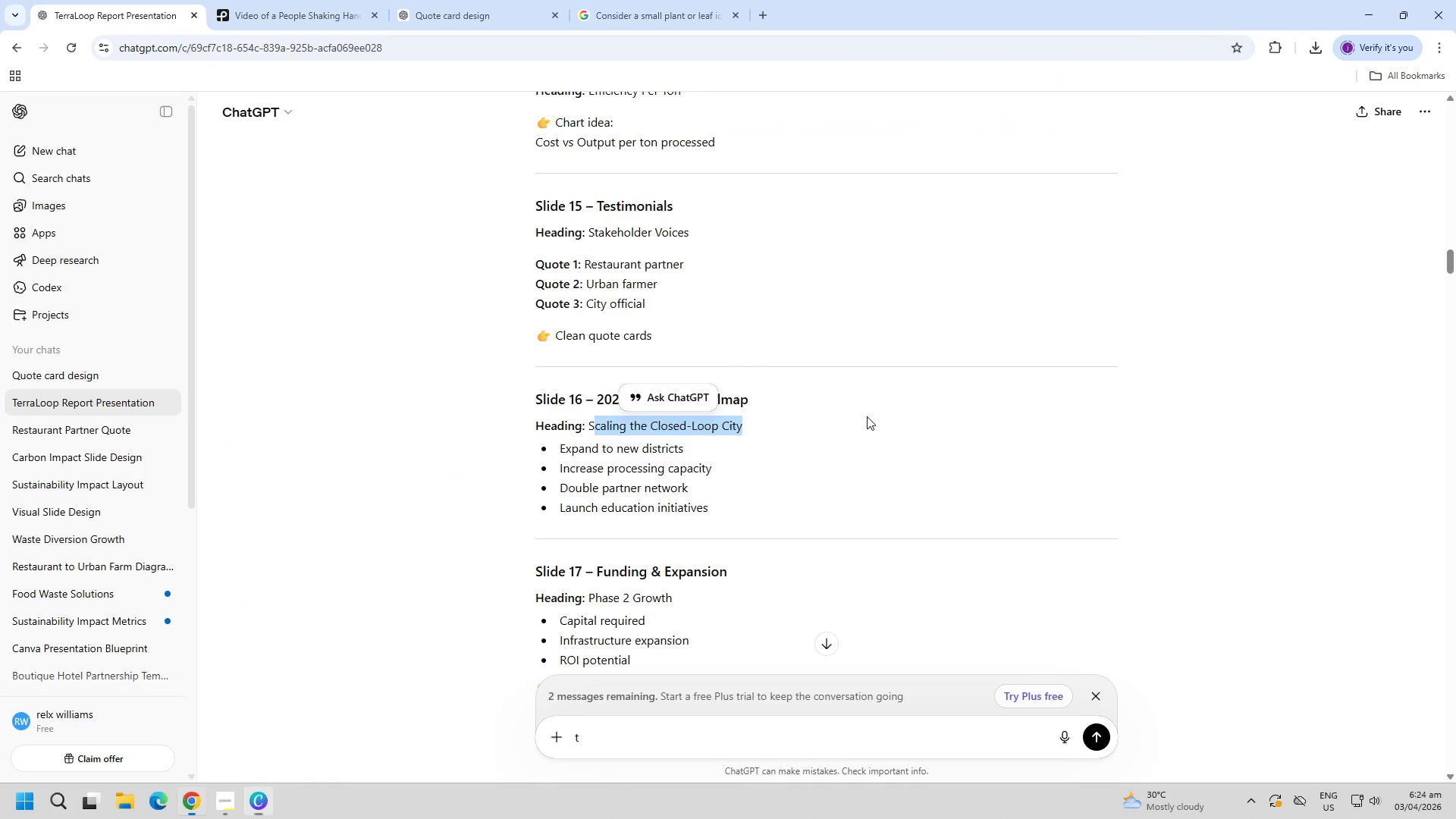 
key(Alt+Tab)
 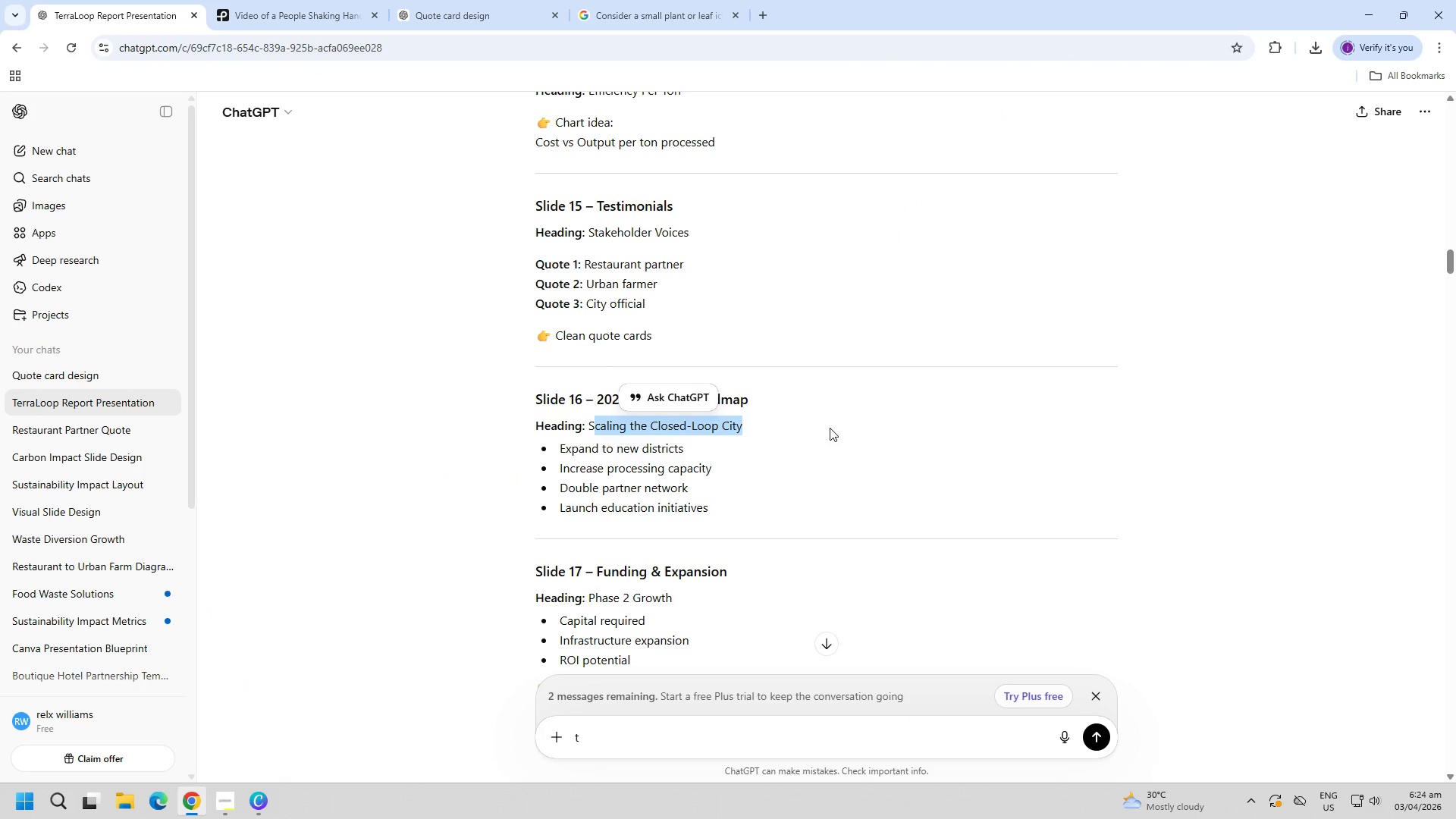 
key(Alt+AltLeft)
 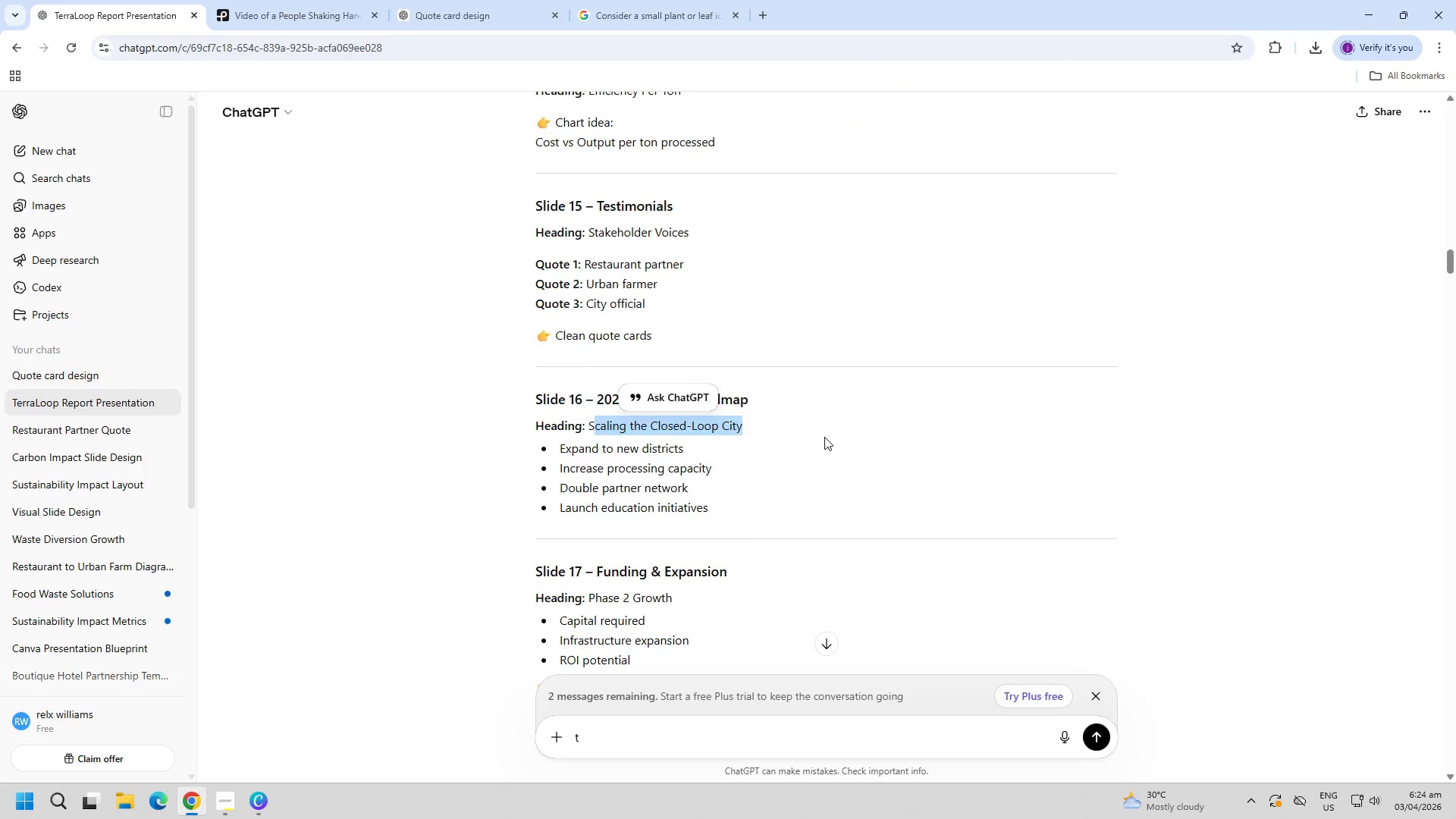 
key(Alt+Tab)
 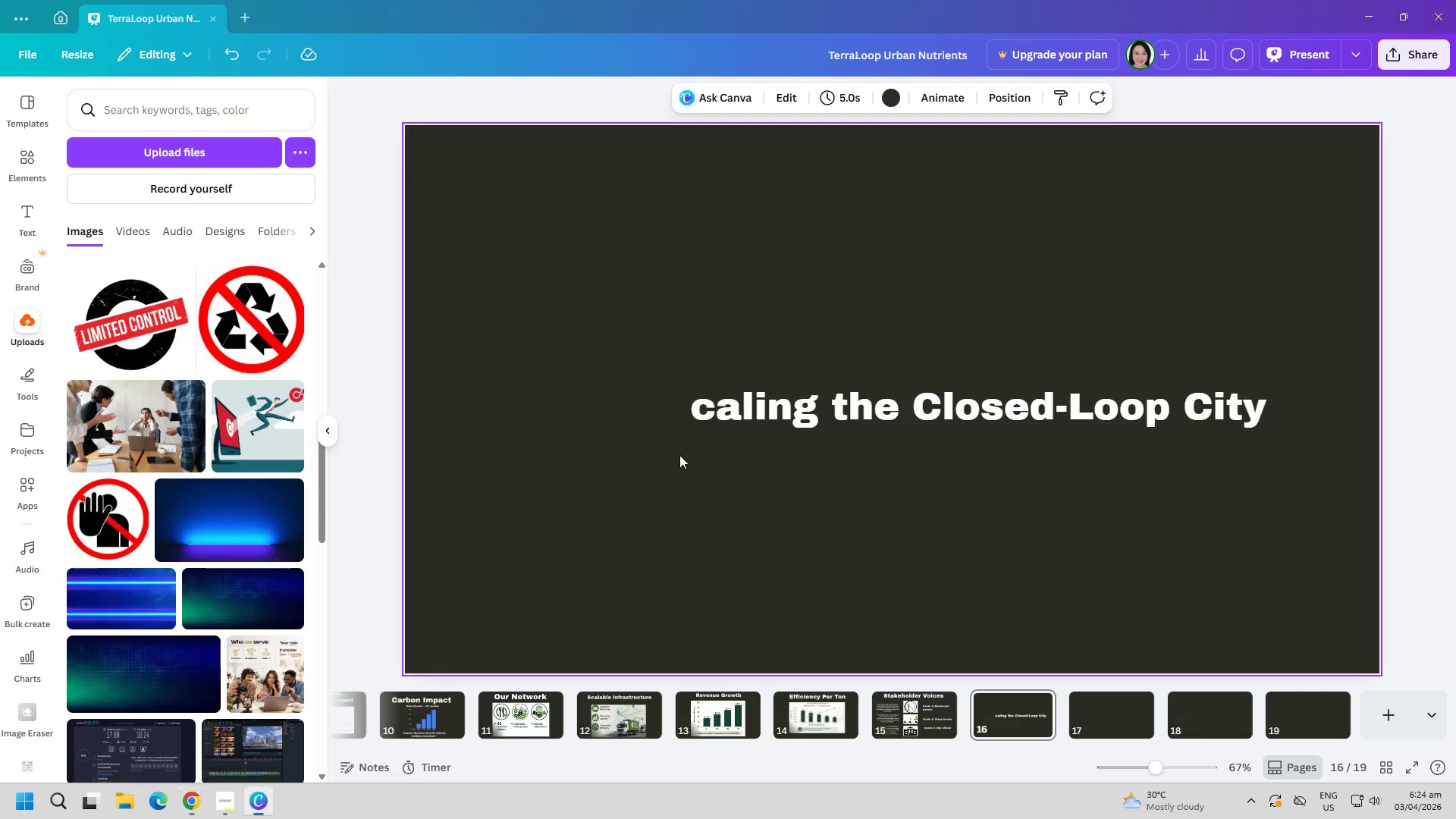 
key(Alt+AltLeft)
 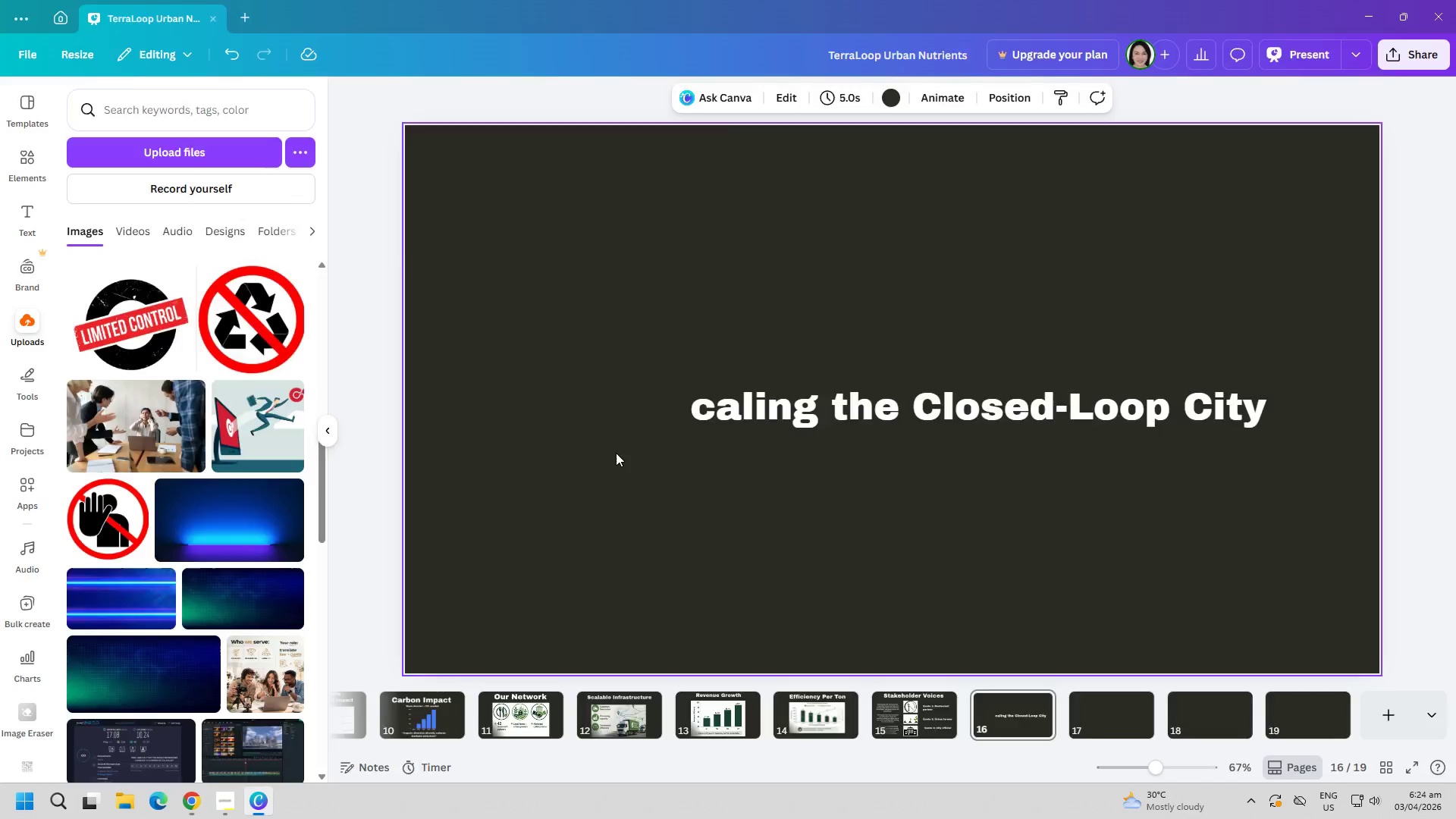 
key(Alt+Tab)
 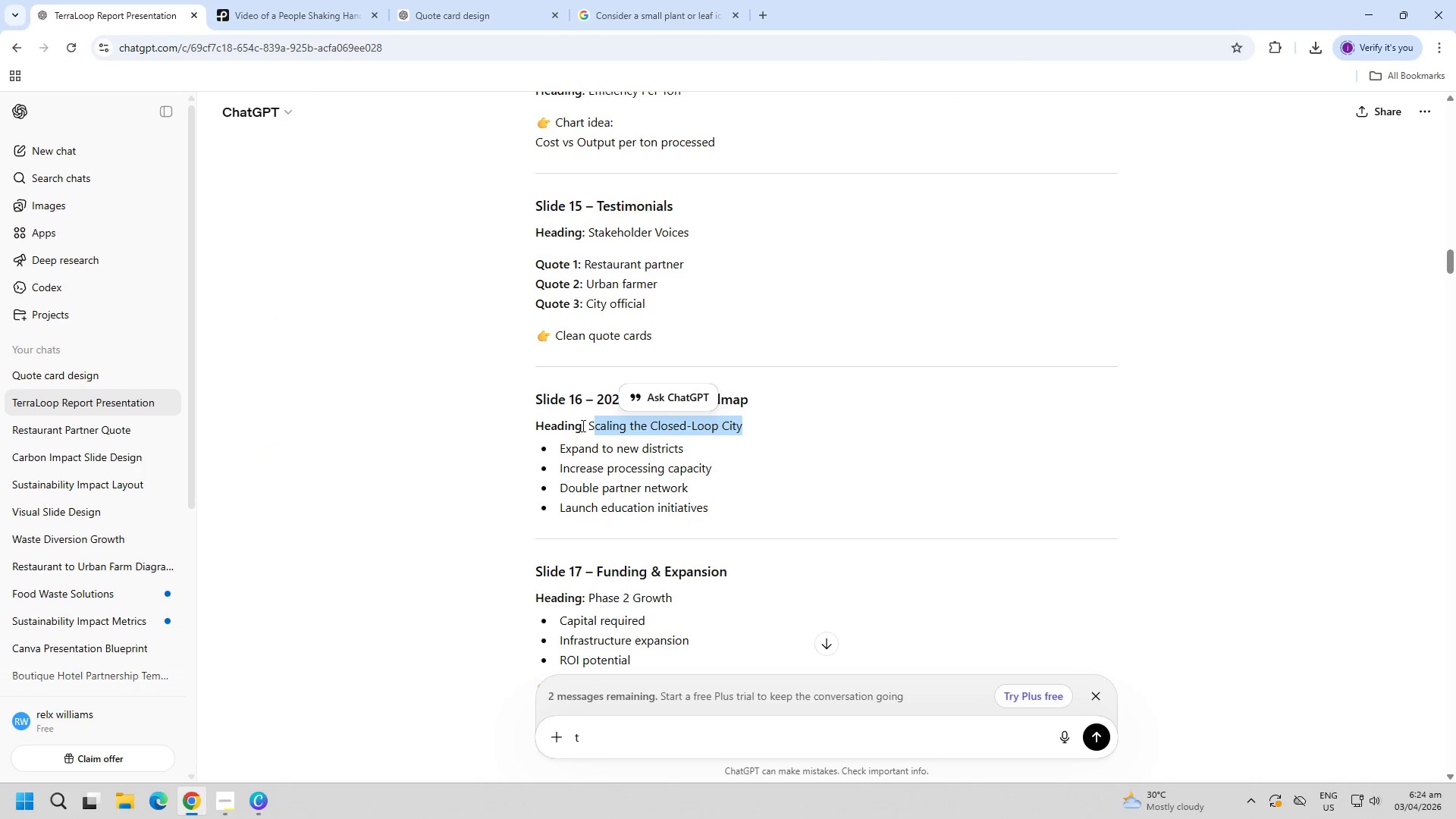 
left_click_drag(start_coordinate=[585, 426], to_coordinate=[745, 426])
 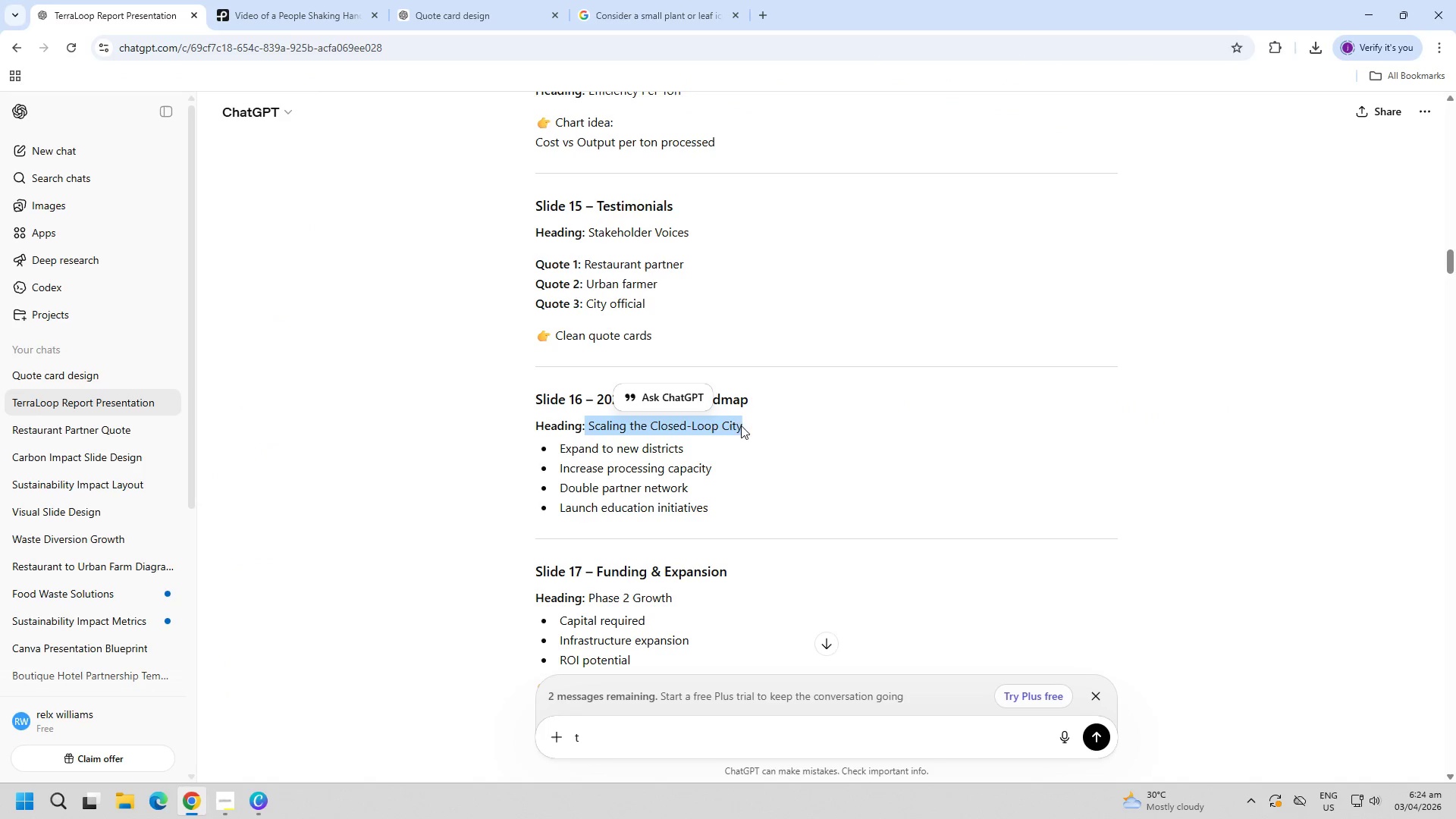 
key(Control+ControlLeft)
 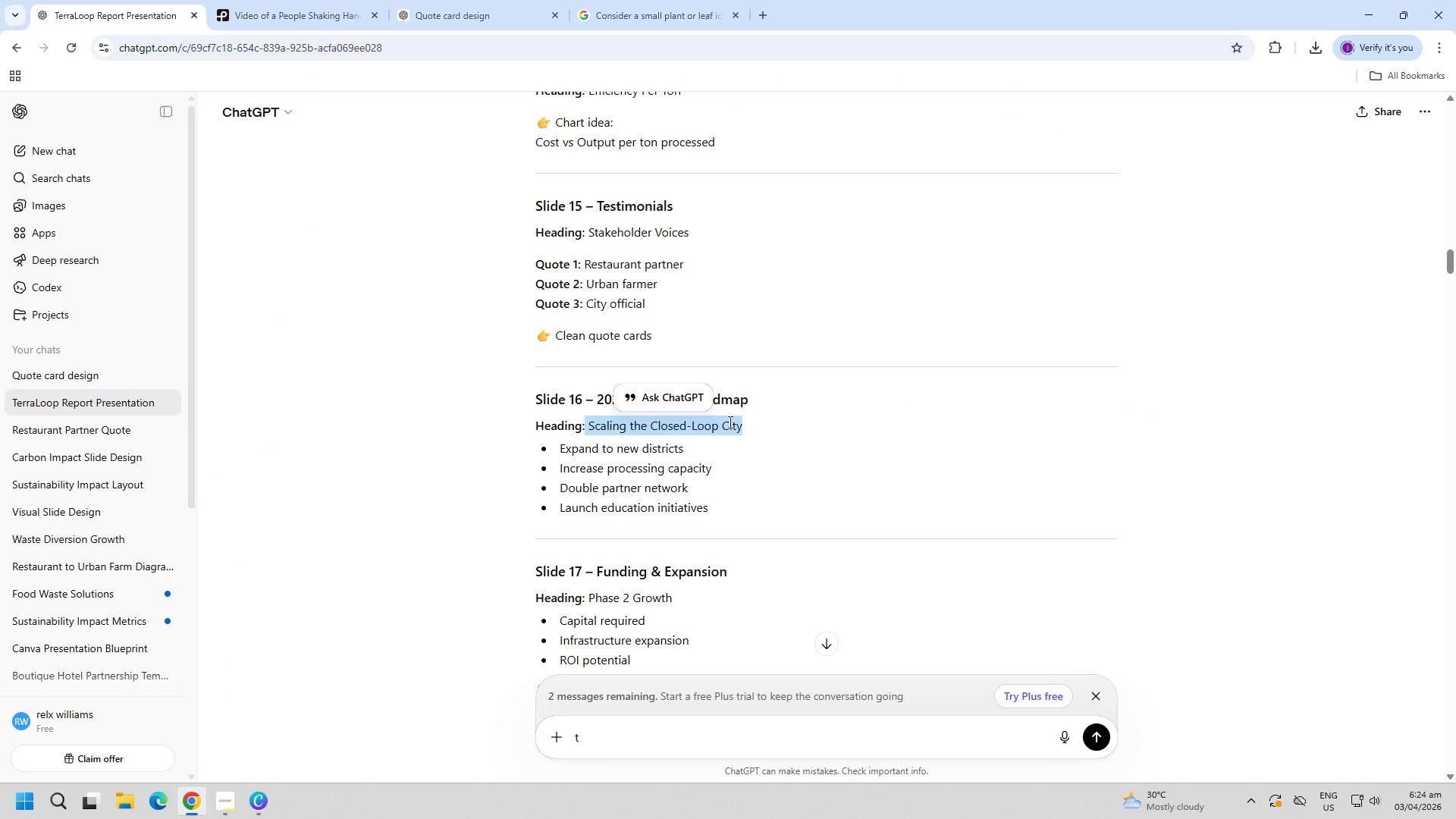 
key(Control+C)
 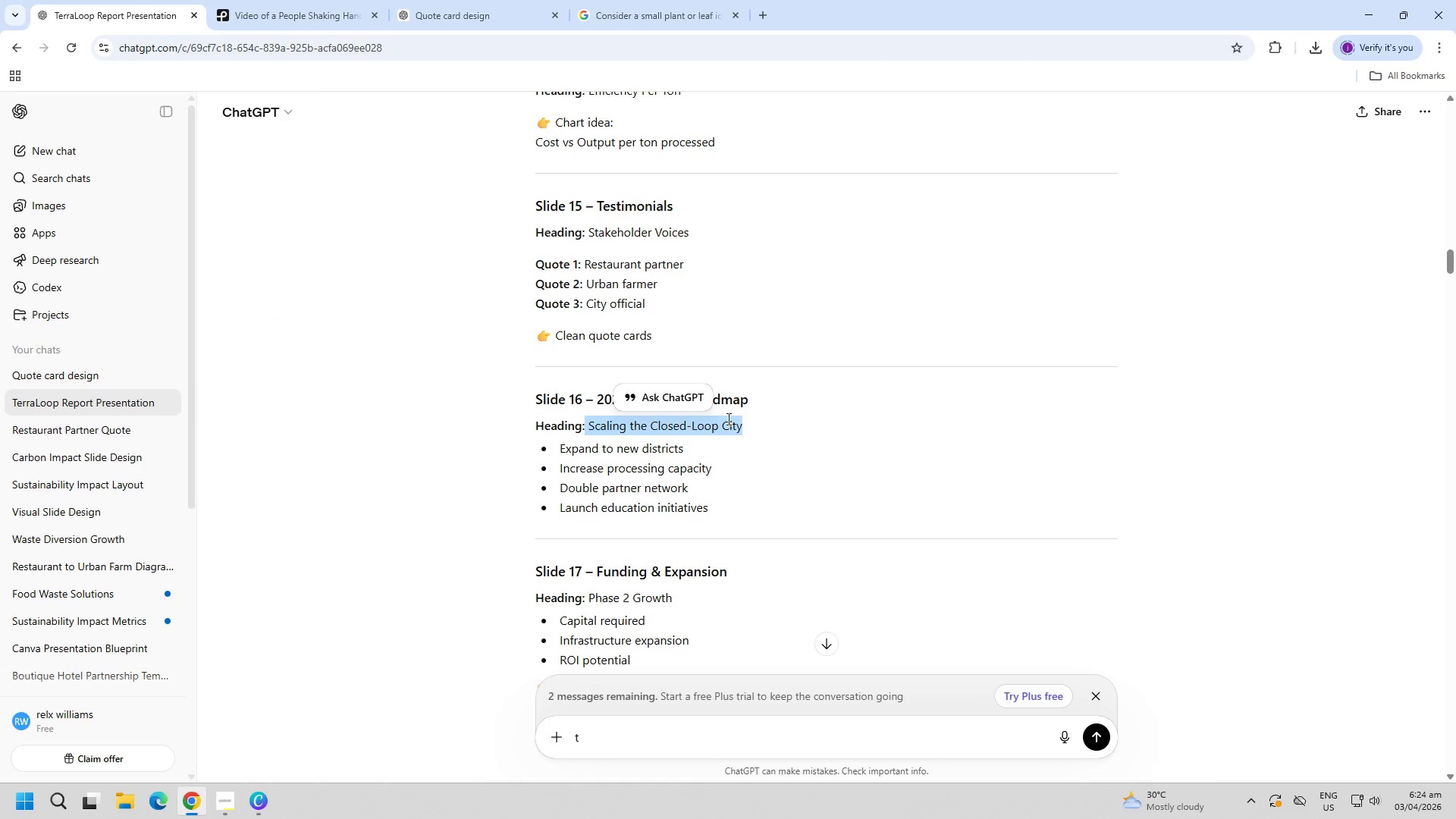 
key(Alt+AltLeft)
 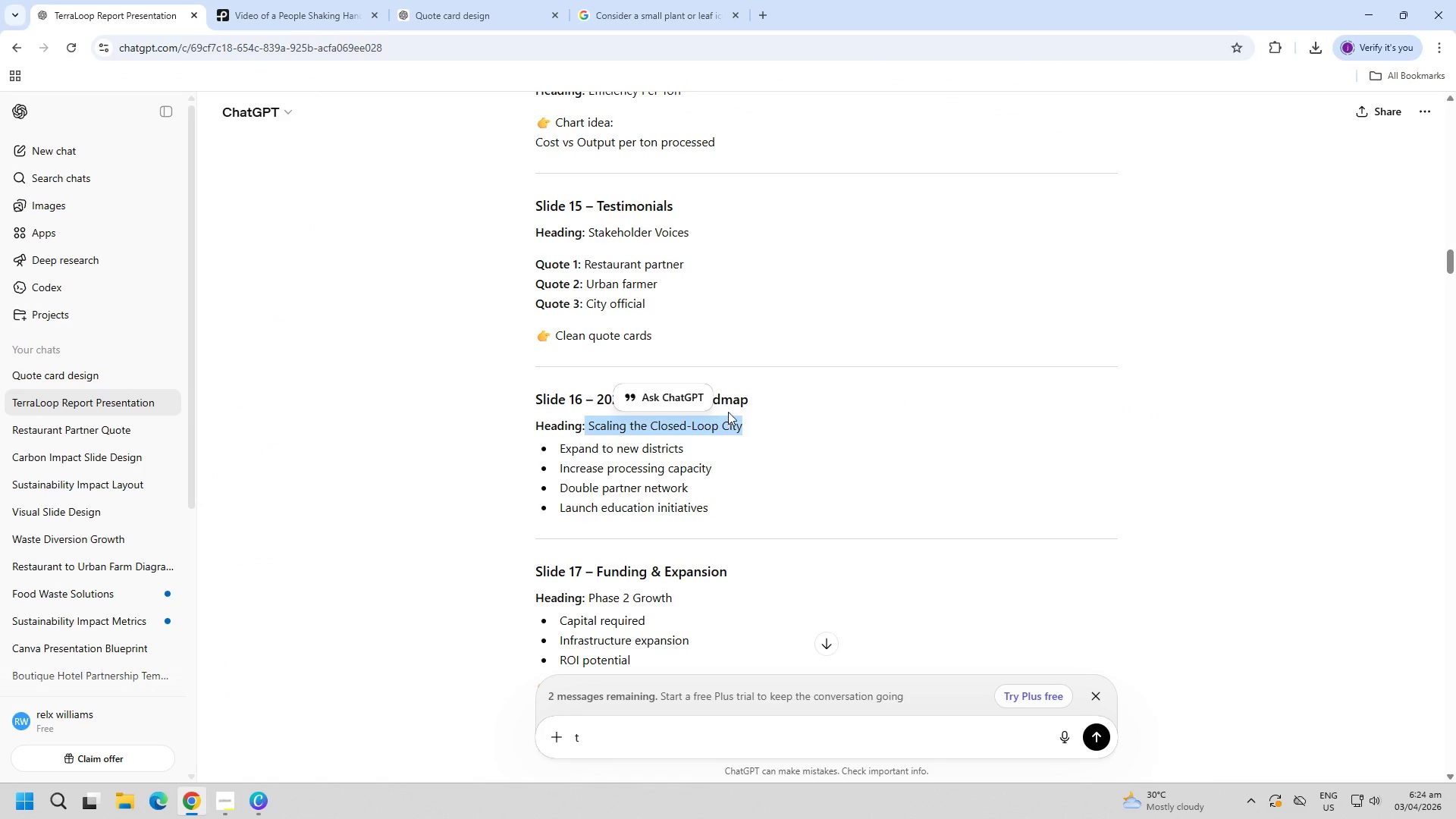 
key(Alt+Tab)
 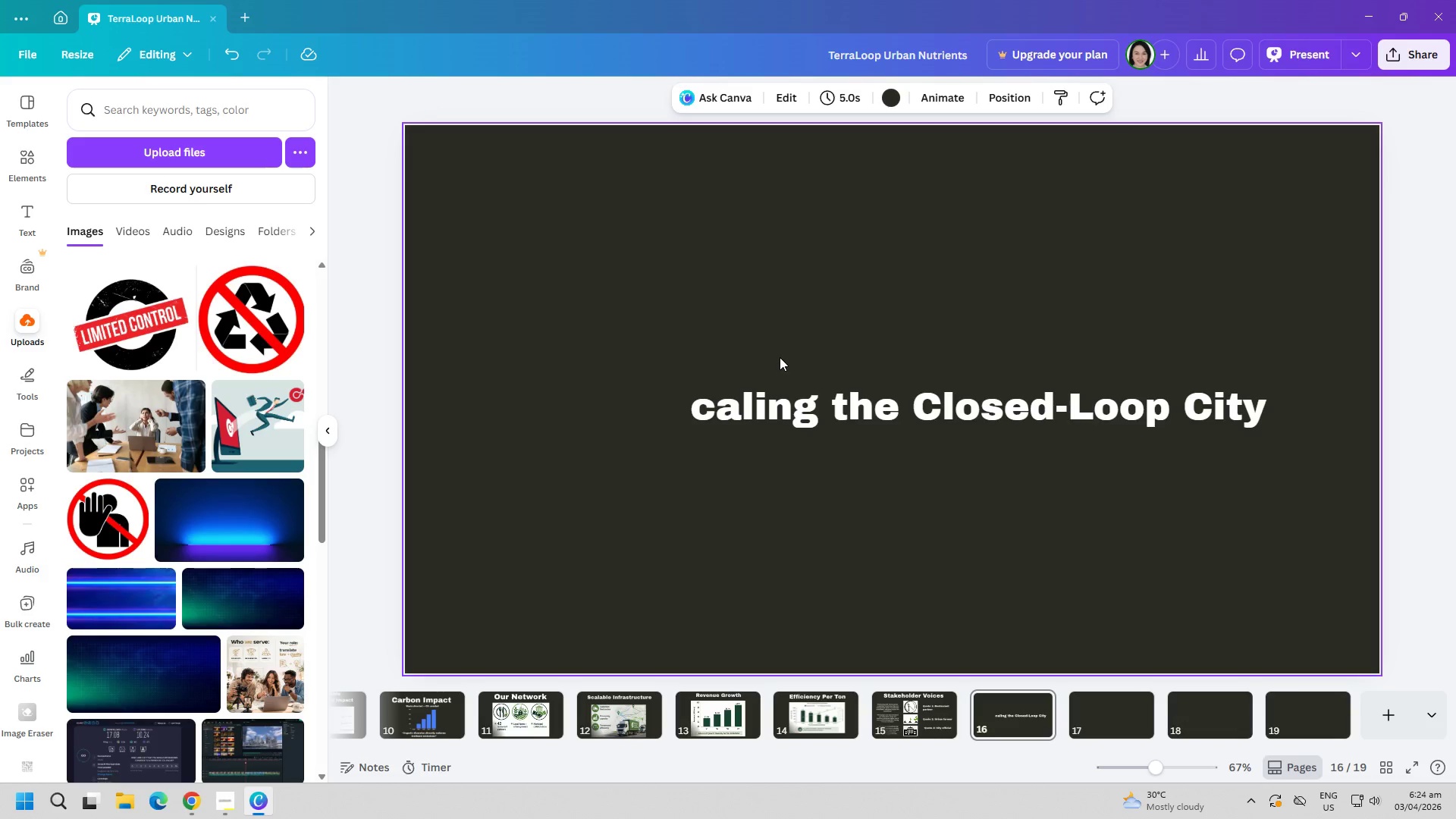 
left_click([793, 397])
 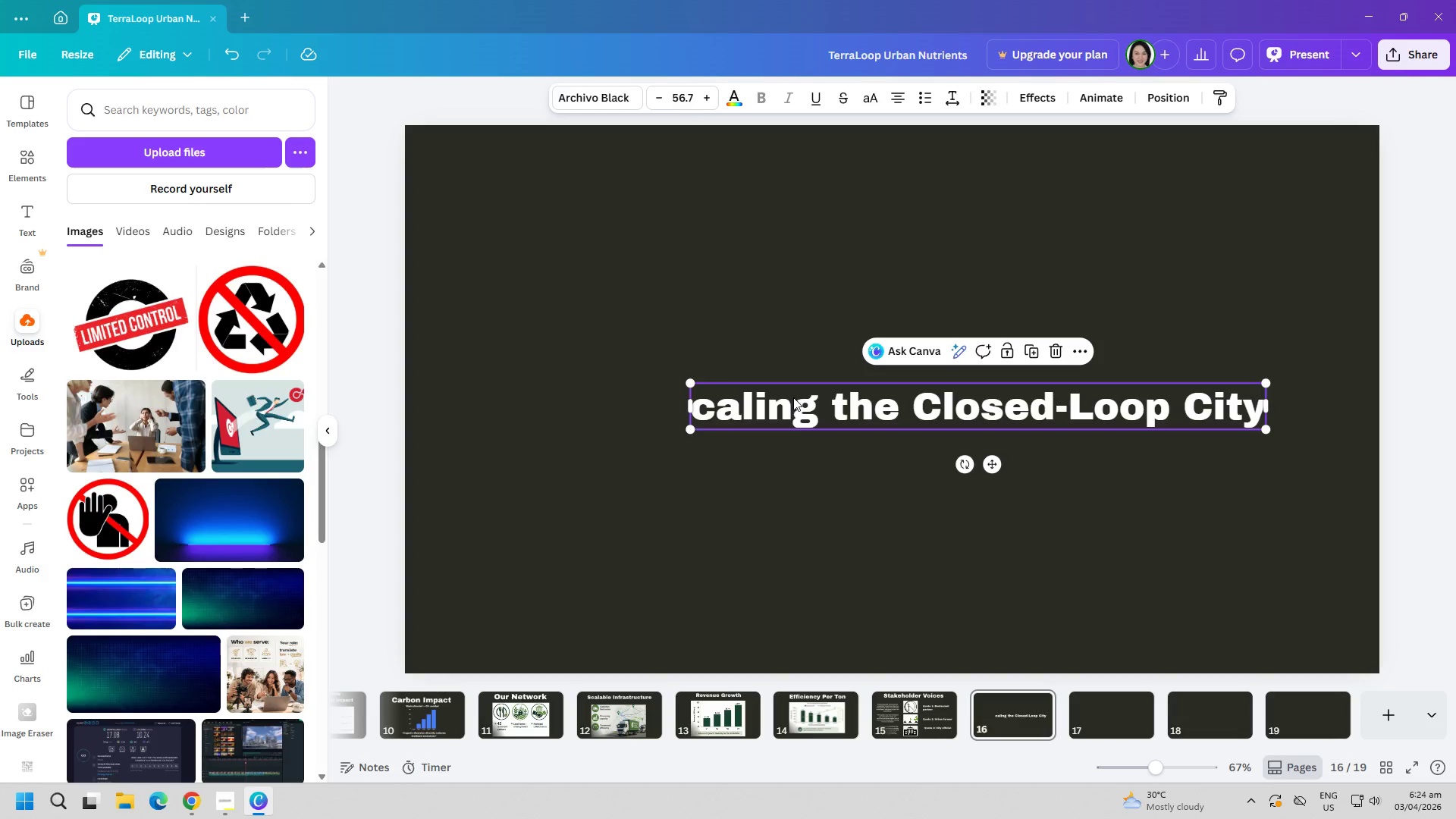 
key(Delete)
 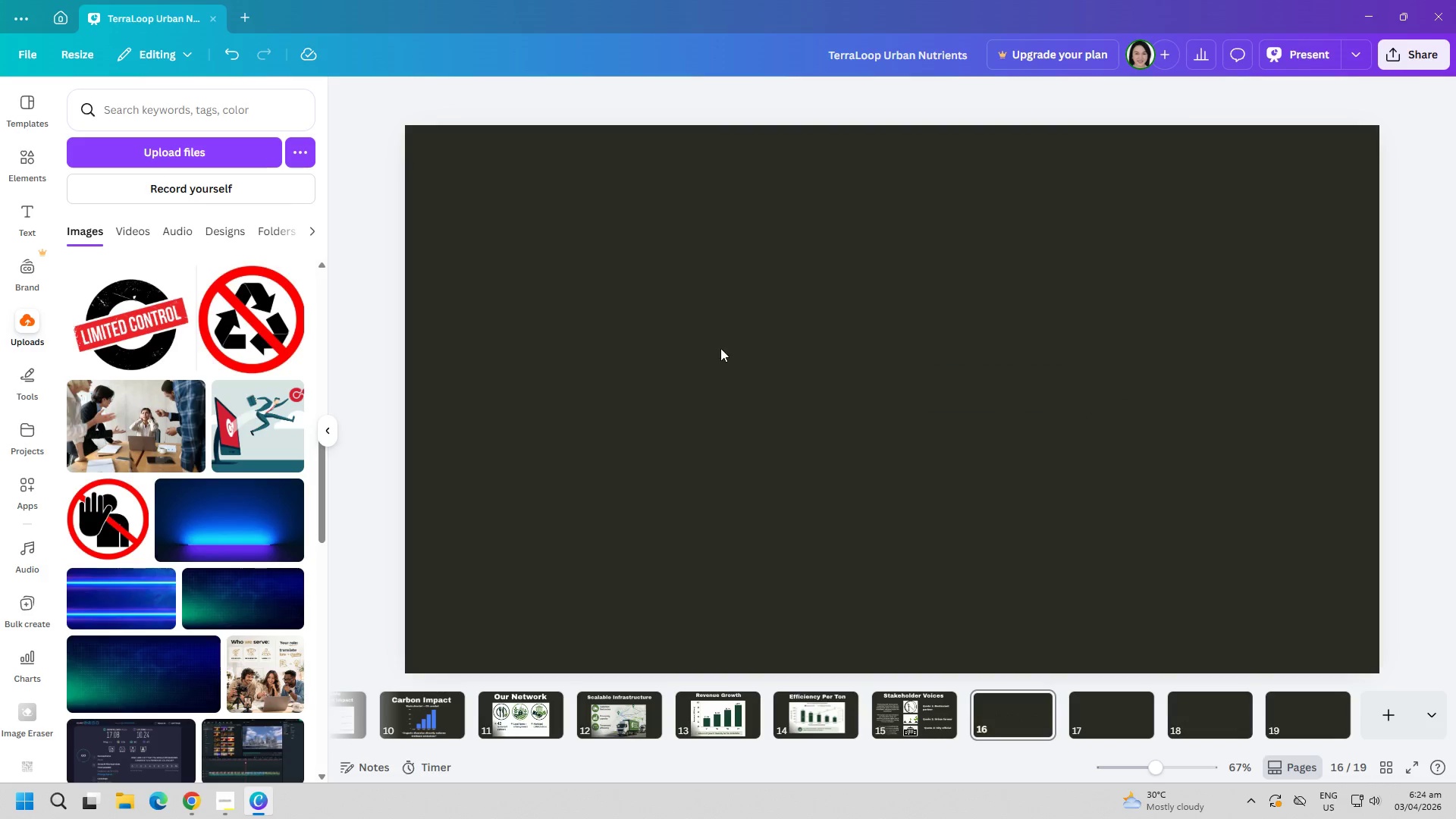 
left_click([657, 319])
 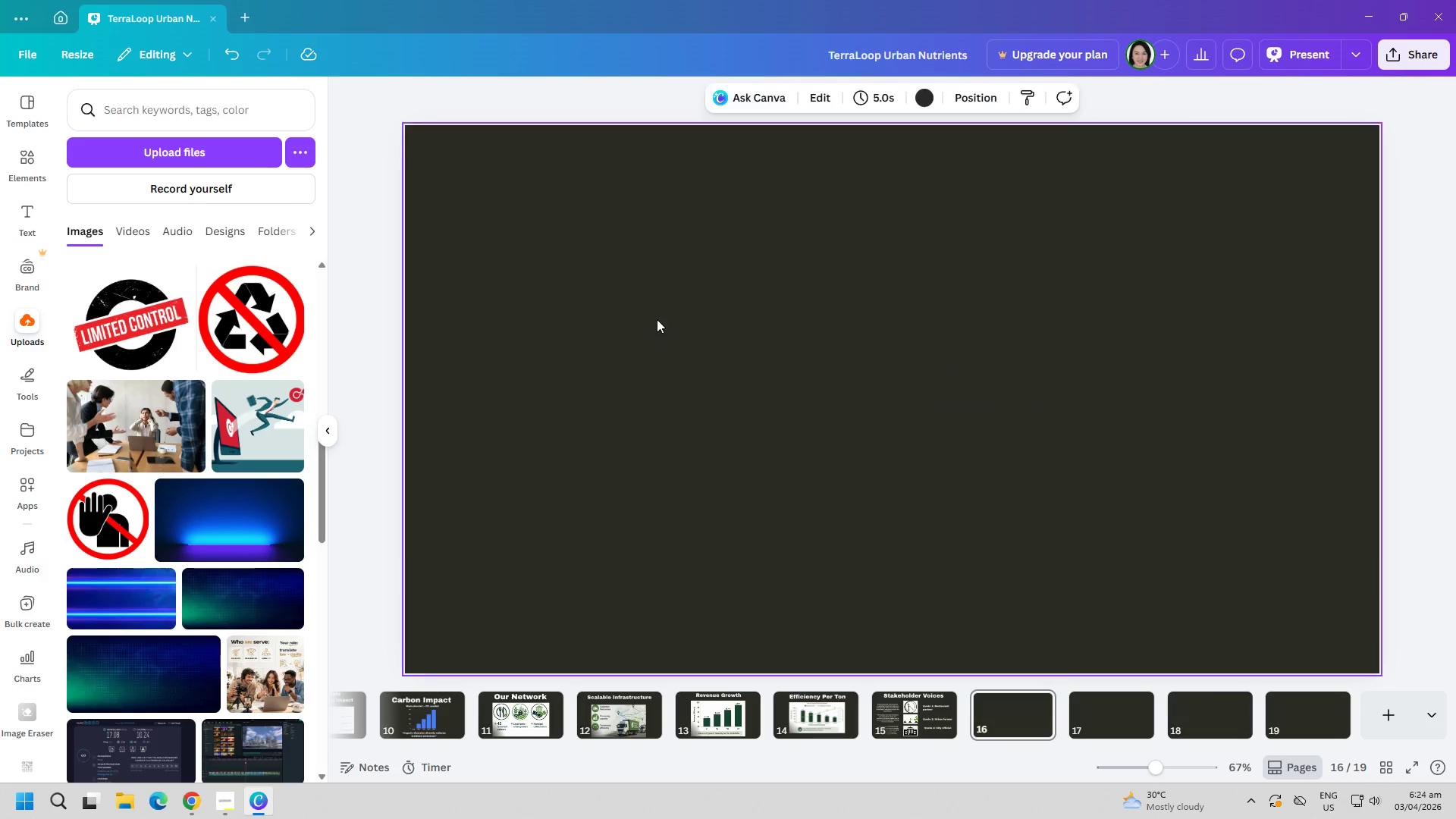 
key(Control+ControlLeft)
 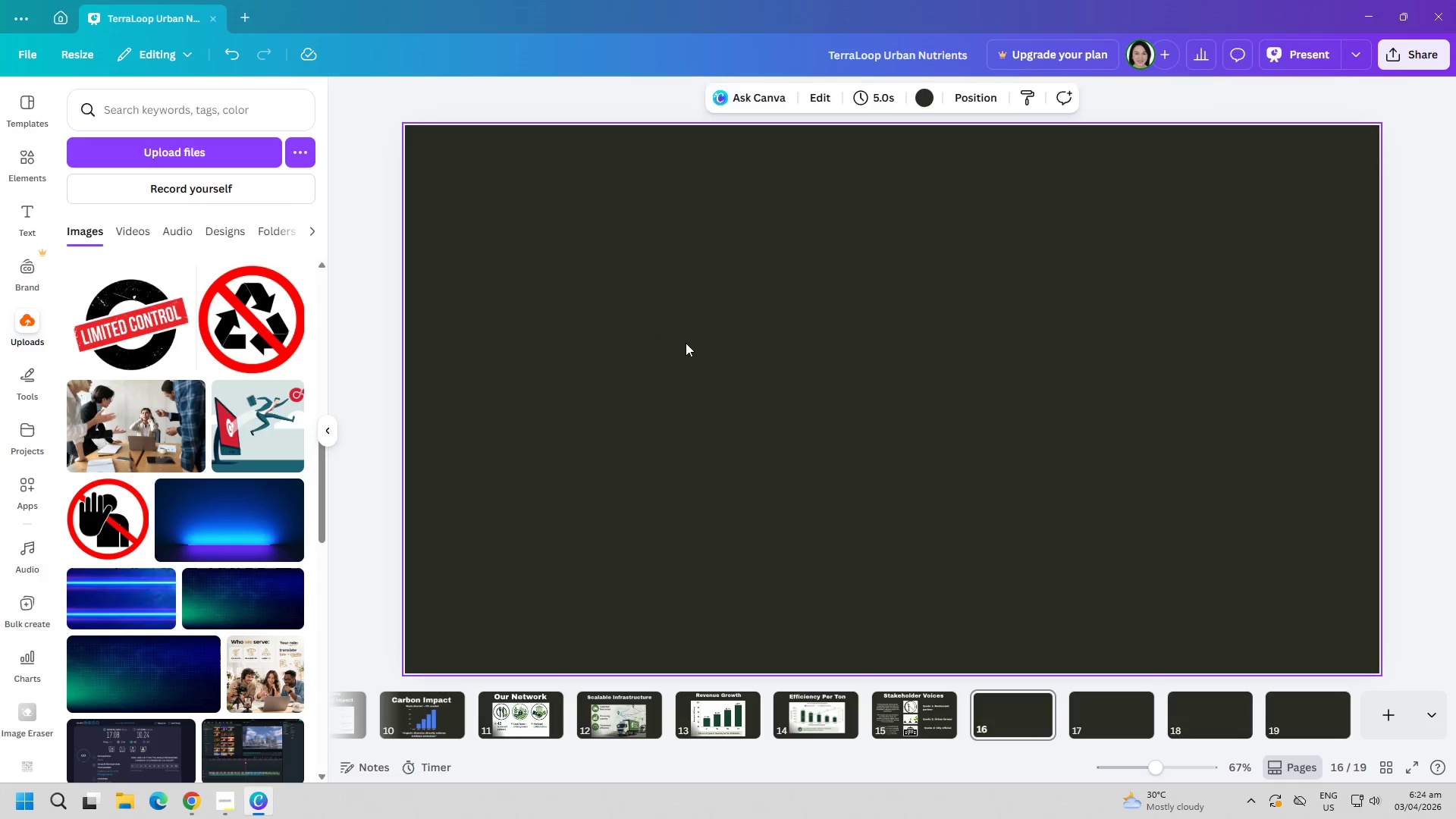 
key(Control+V)
 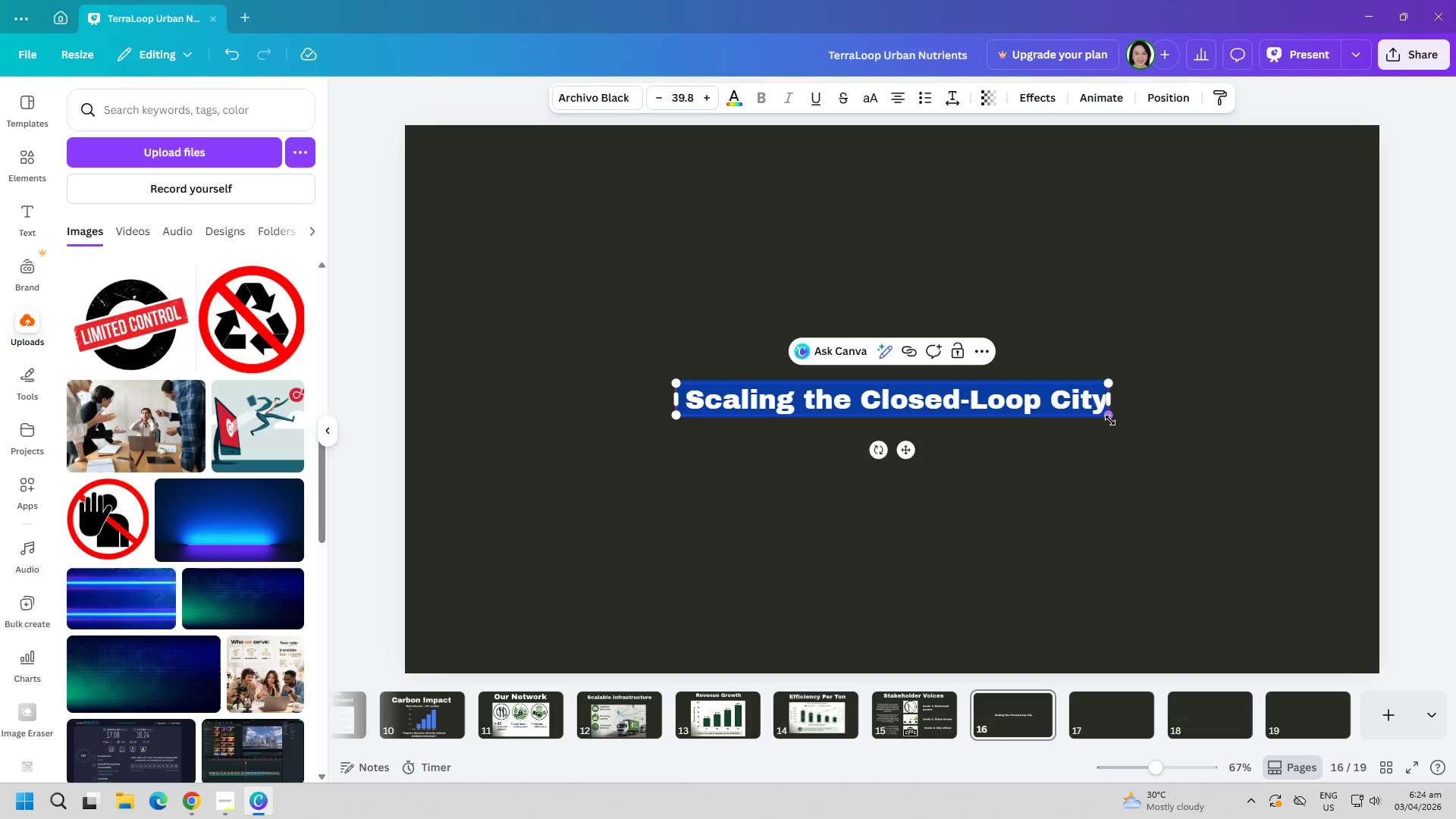 
left_click_drag(start_coordinate=[1114, 420], to_coordinate=[1301, 520])
 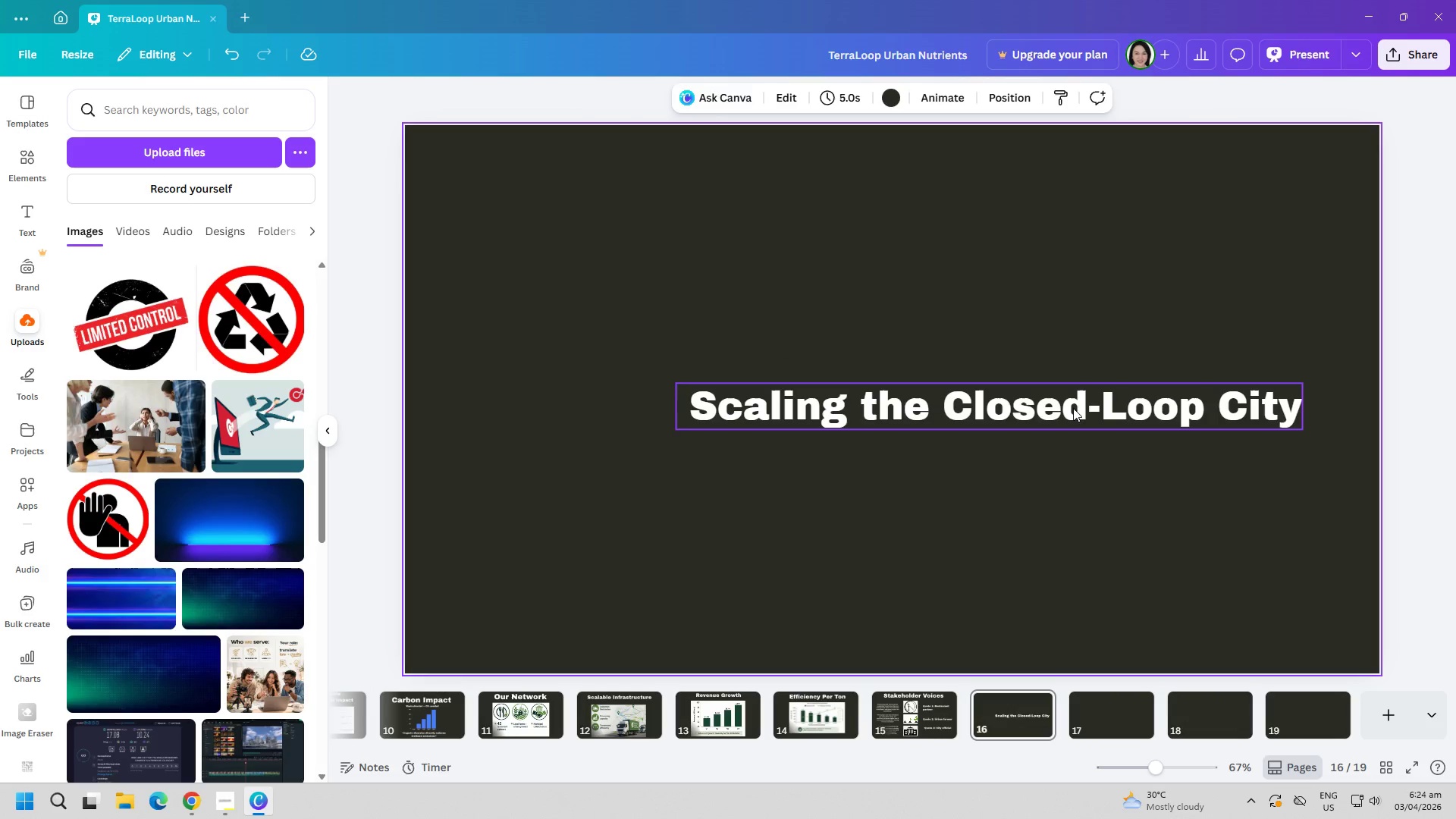 
left_click_drag(start_coordinate=[1073, 408], to_coordinate=[964, 184])
 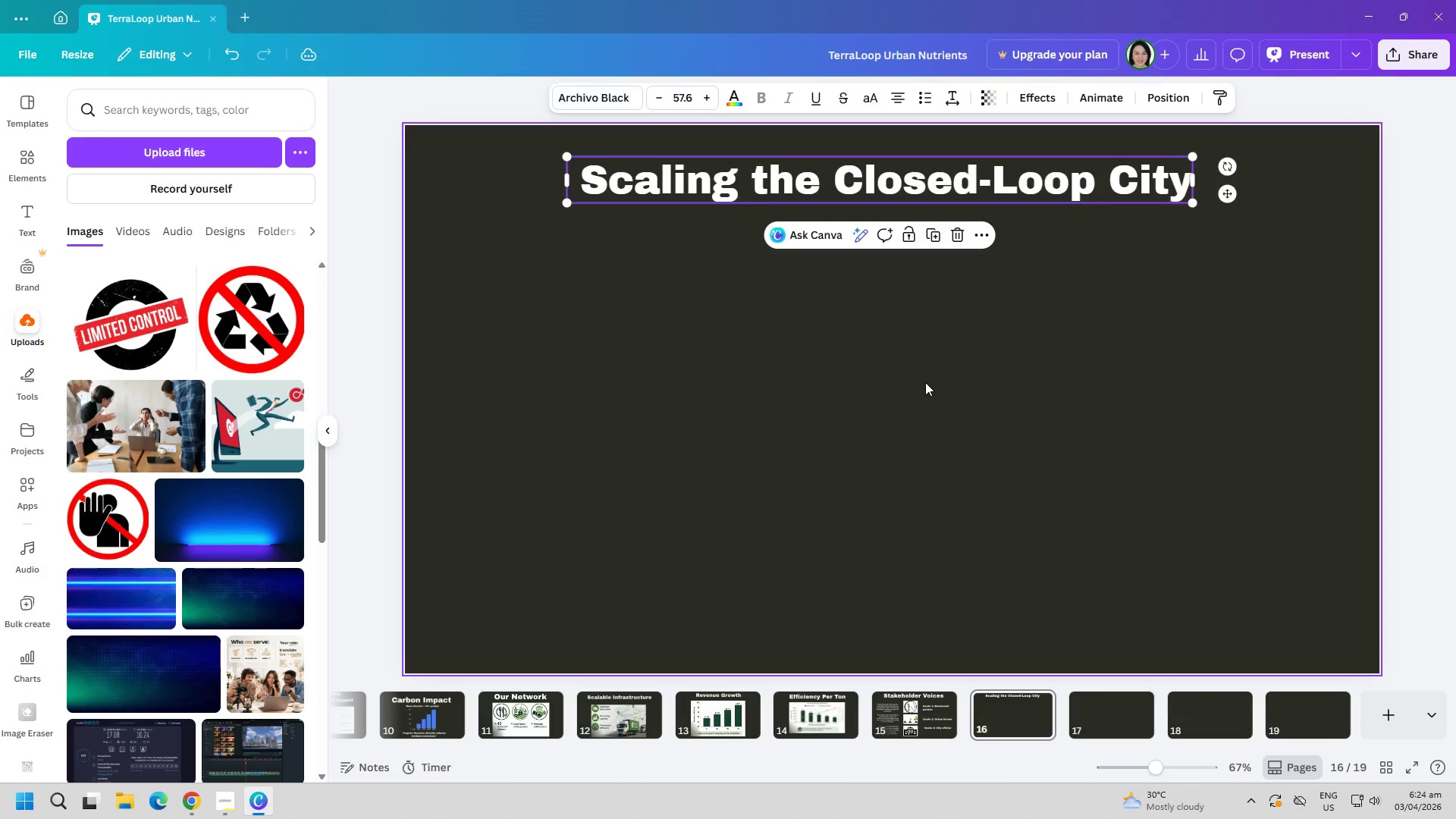 
key(Alt+AltLeft)
 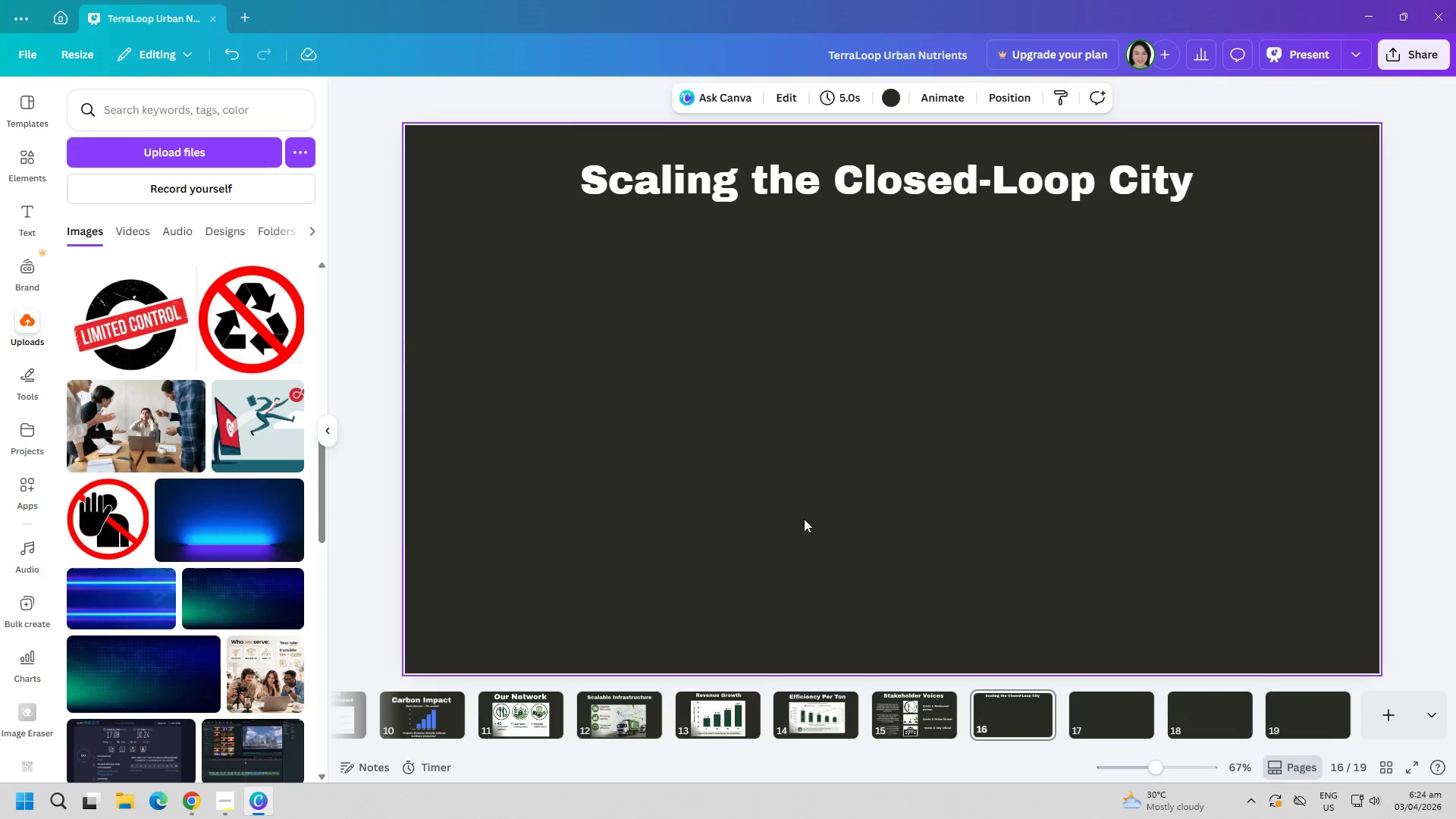 
key(Alt+AltLeft)
 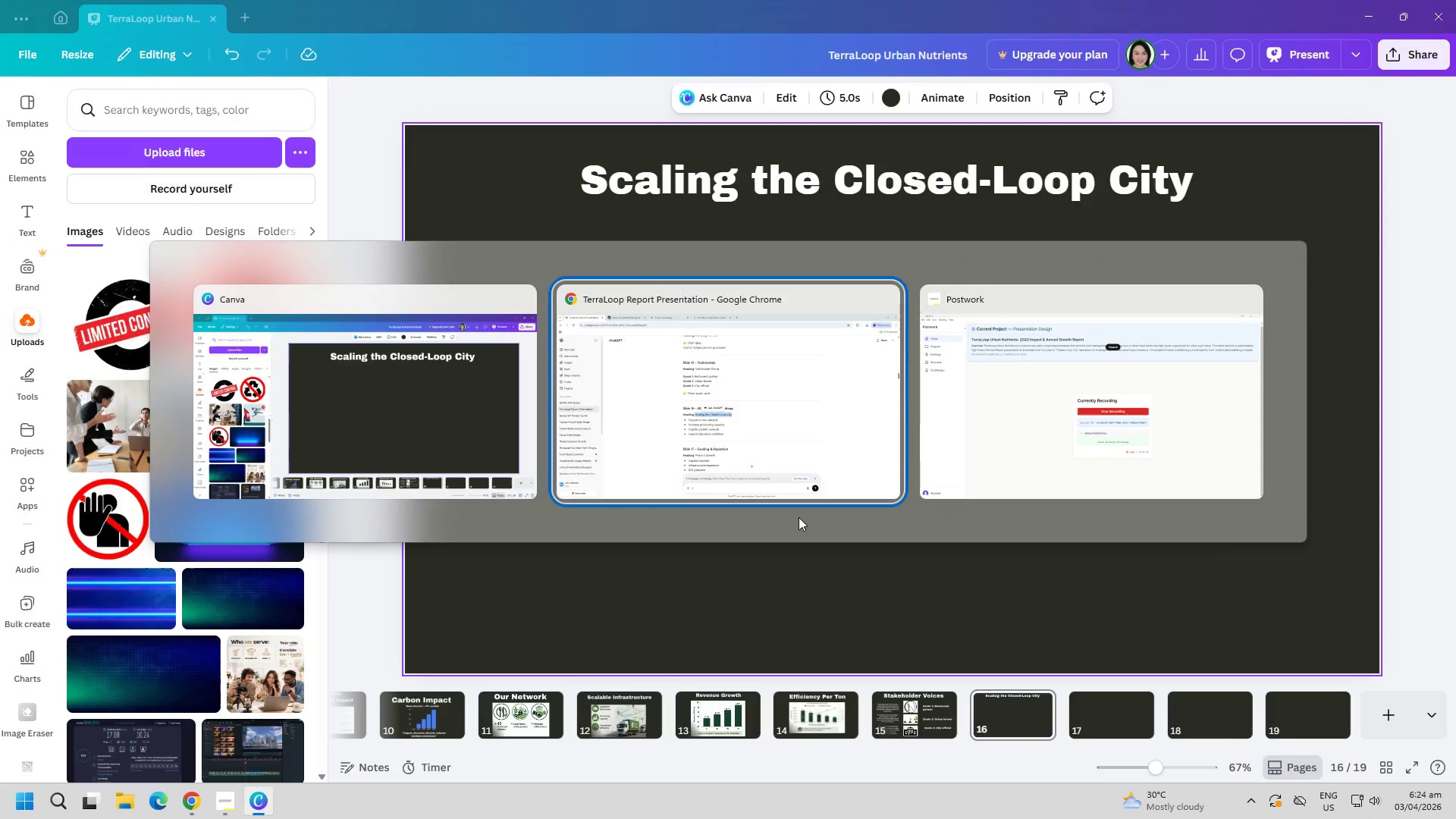 
key(Alt+Tab)
 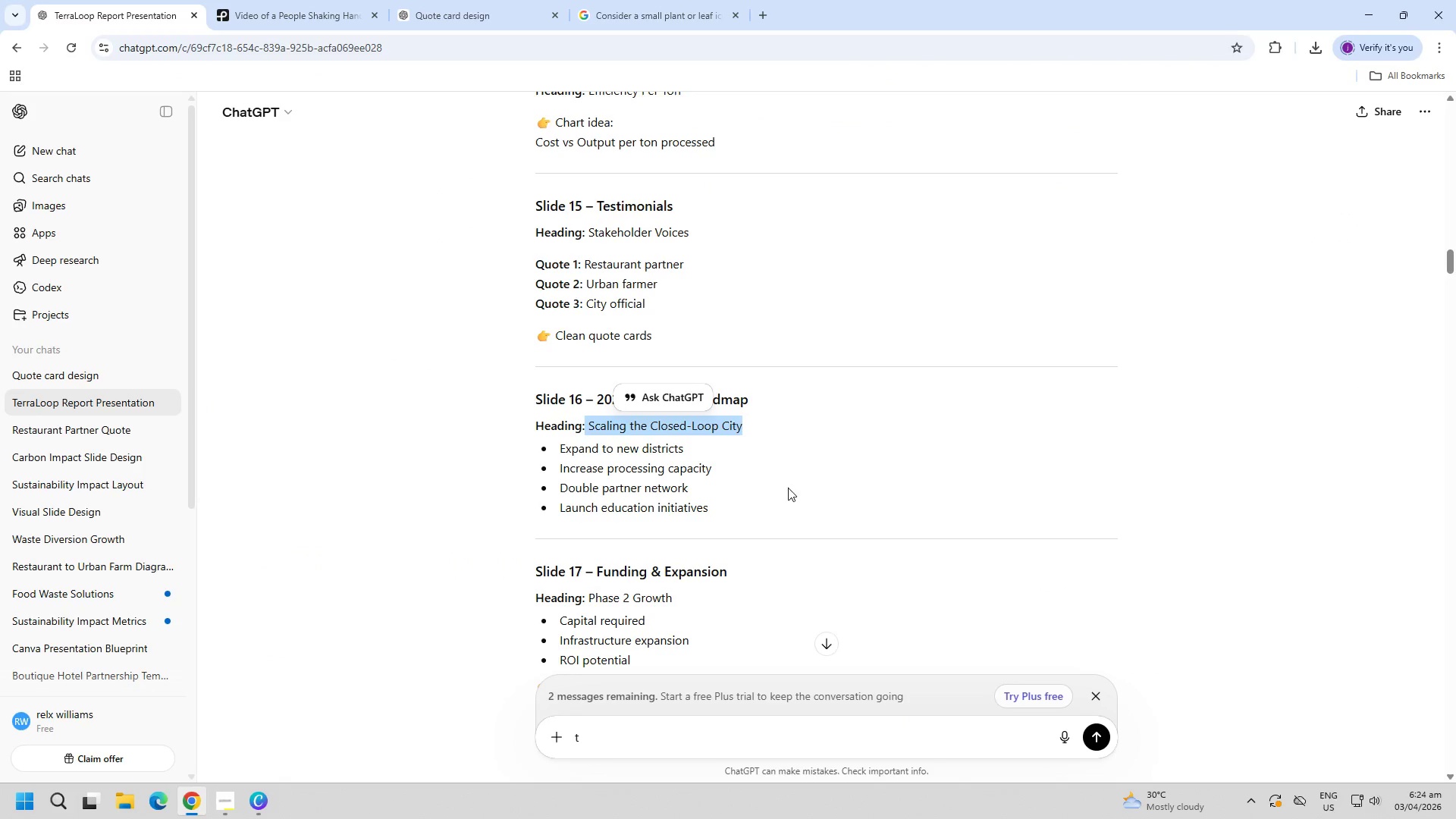 
left_click([789, 488])
 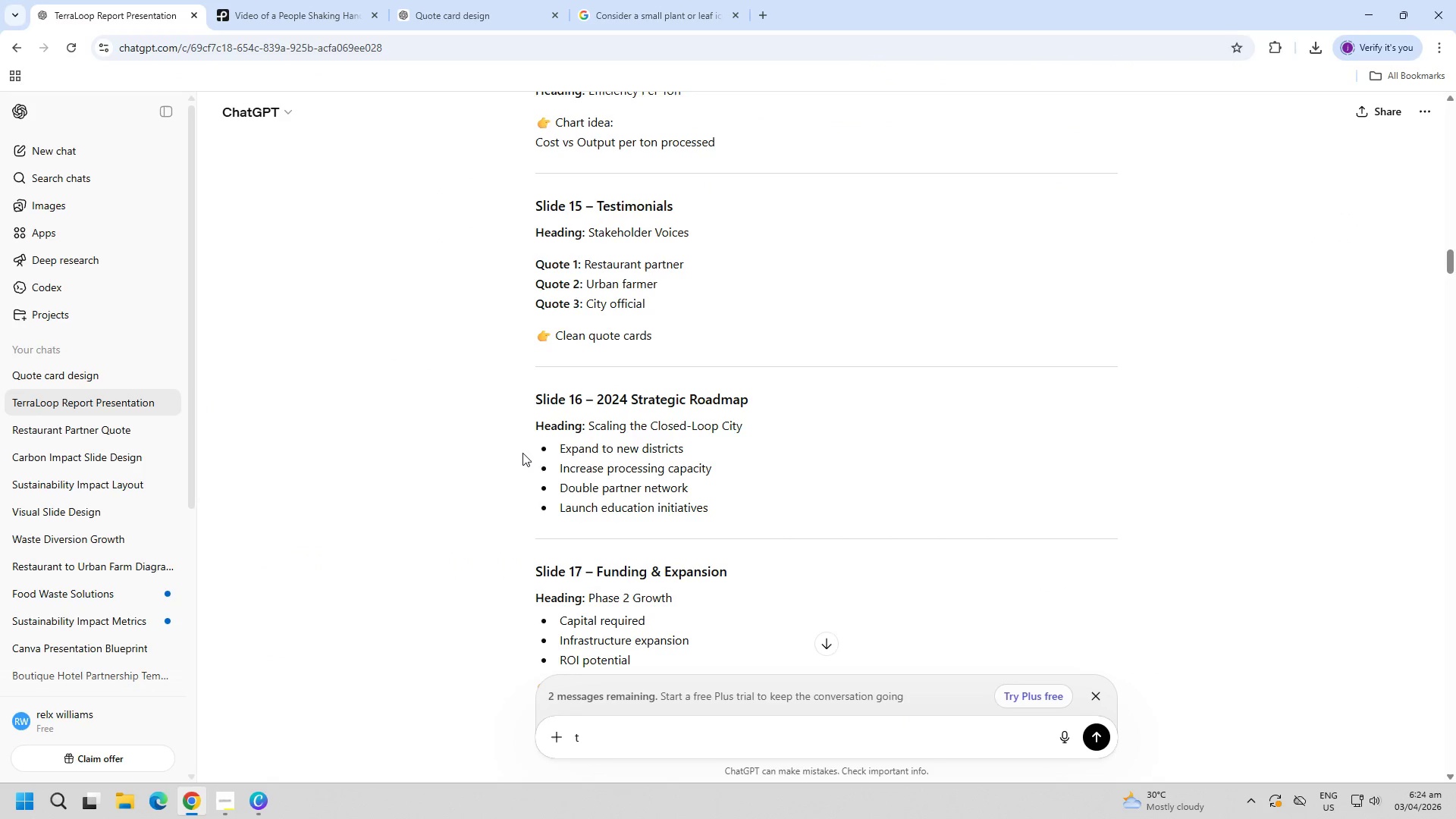 
left_click_drag(start_coordinate=[532, 450], to_coordinate=[747, 512])
 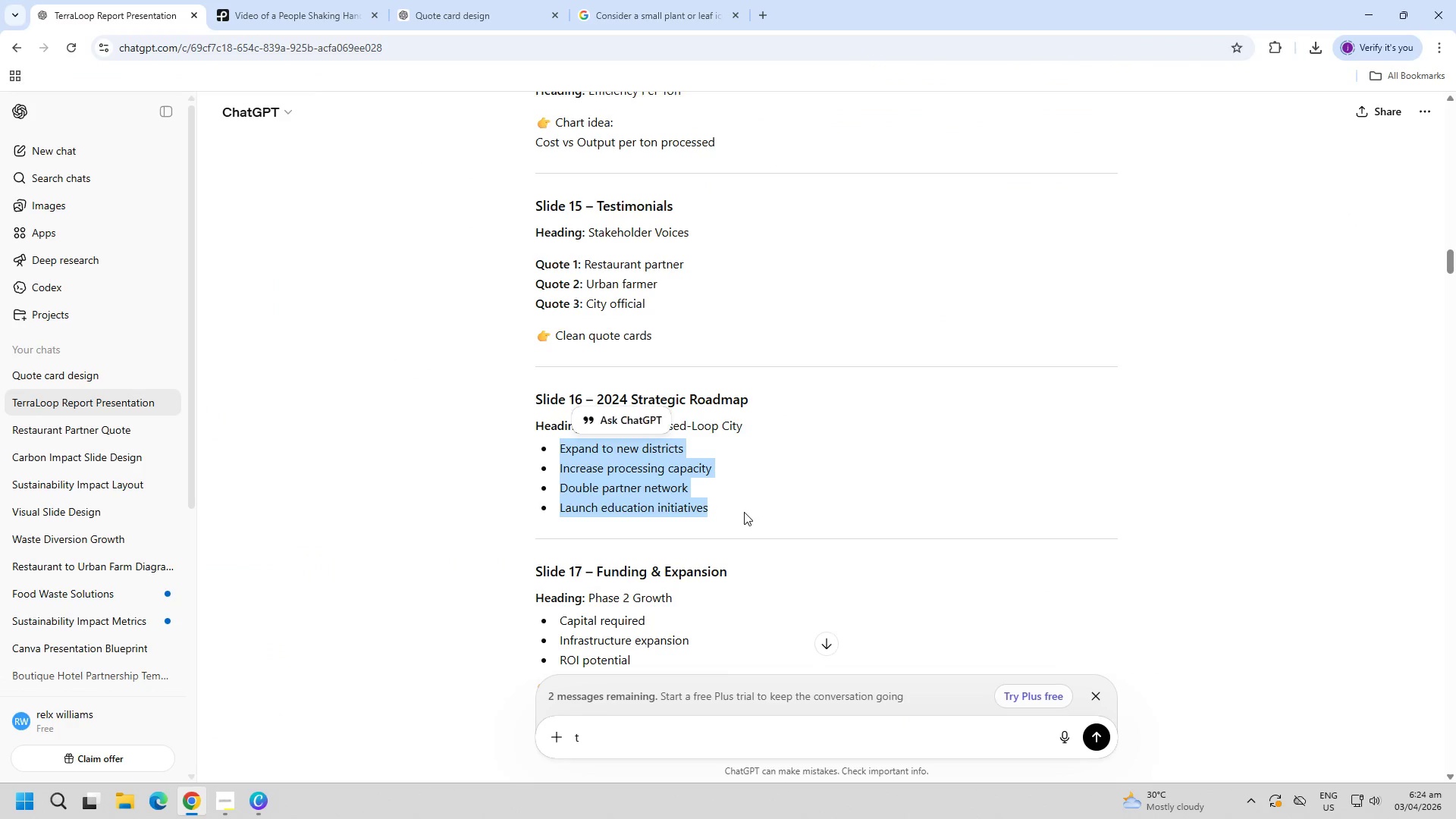 
key(Control+ControlLeft)
 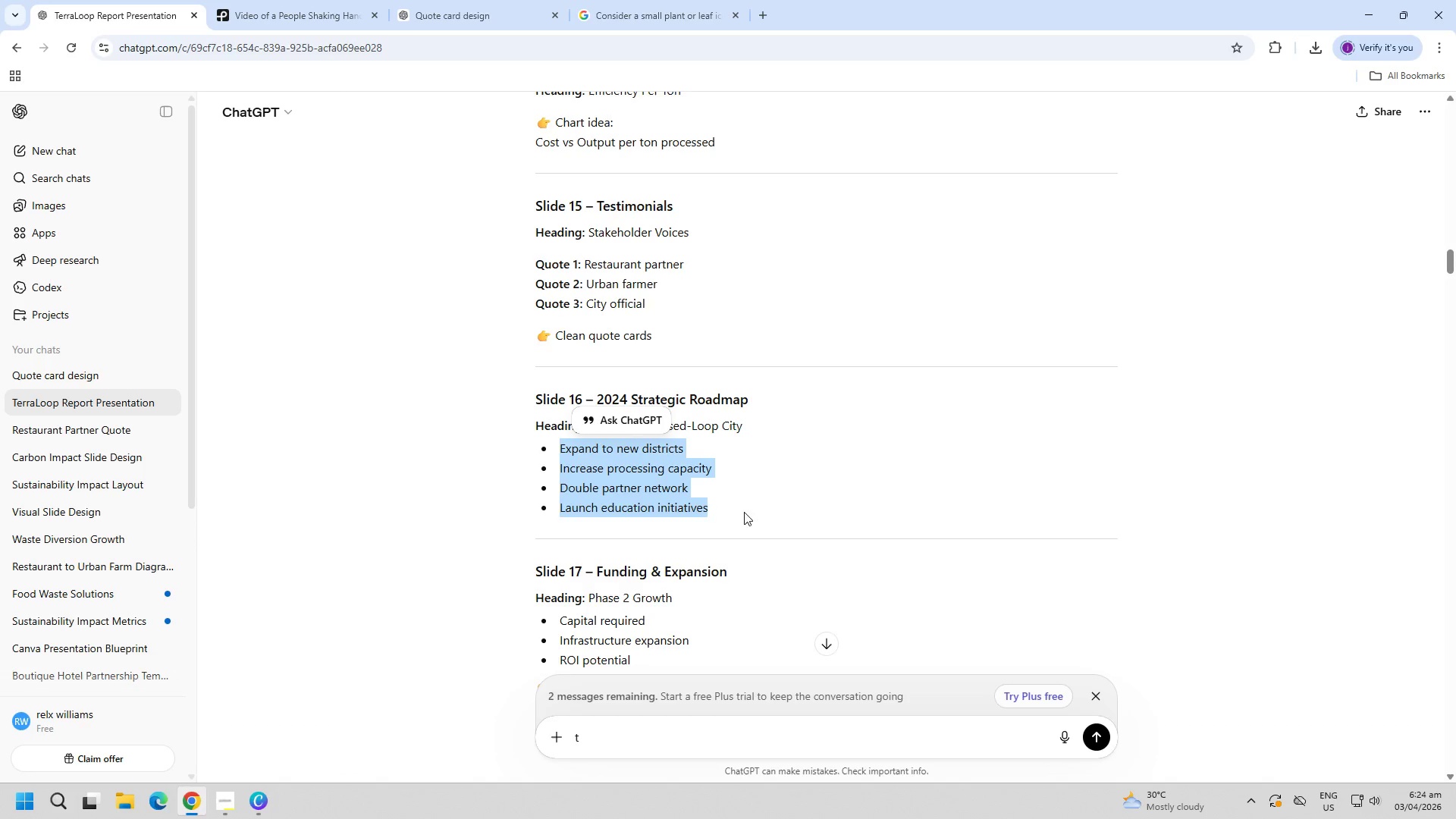 
key(Control+C)
 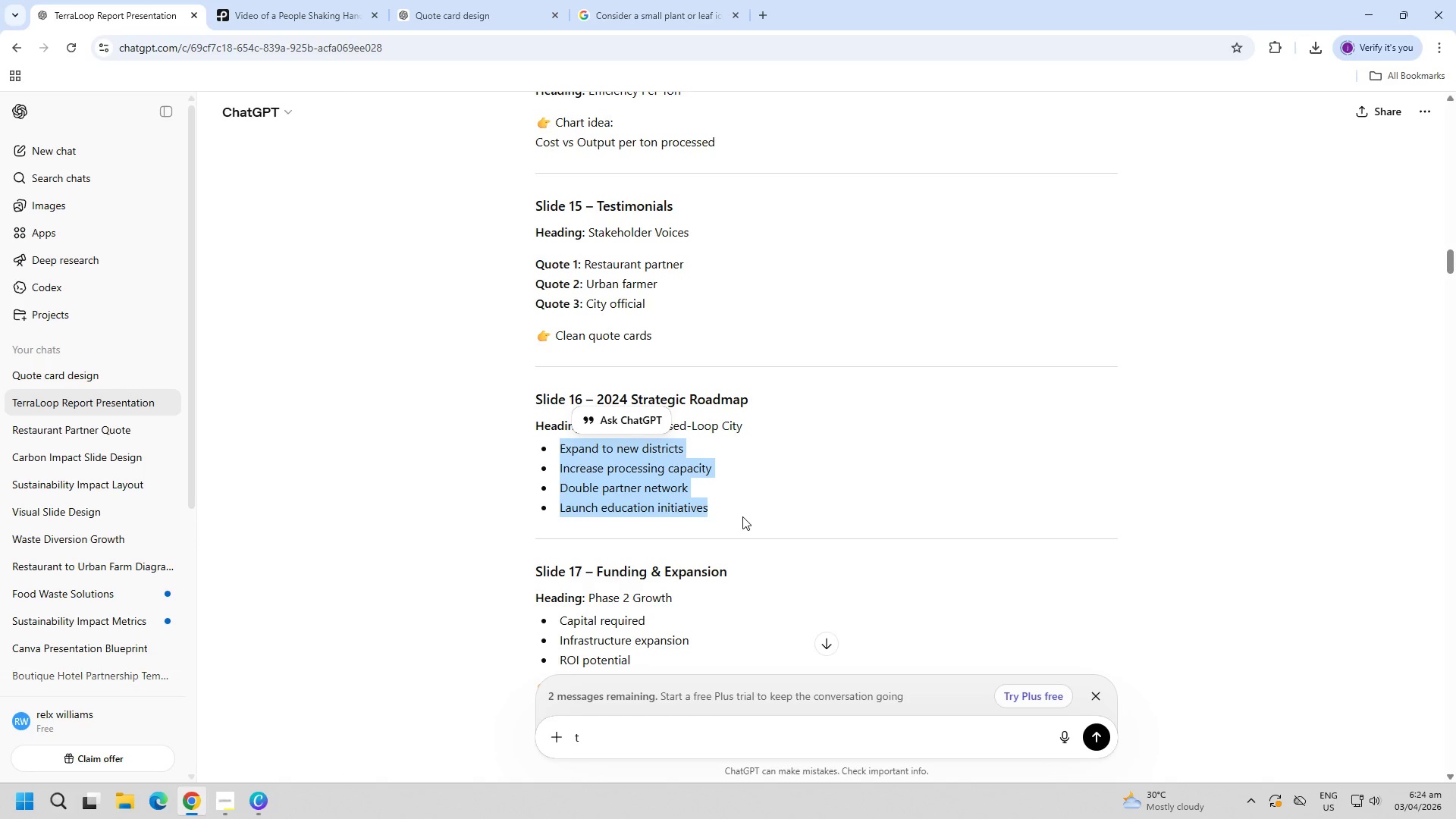 
key(Alt+AltLeft)
 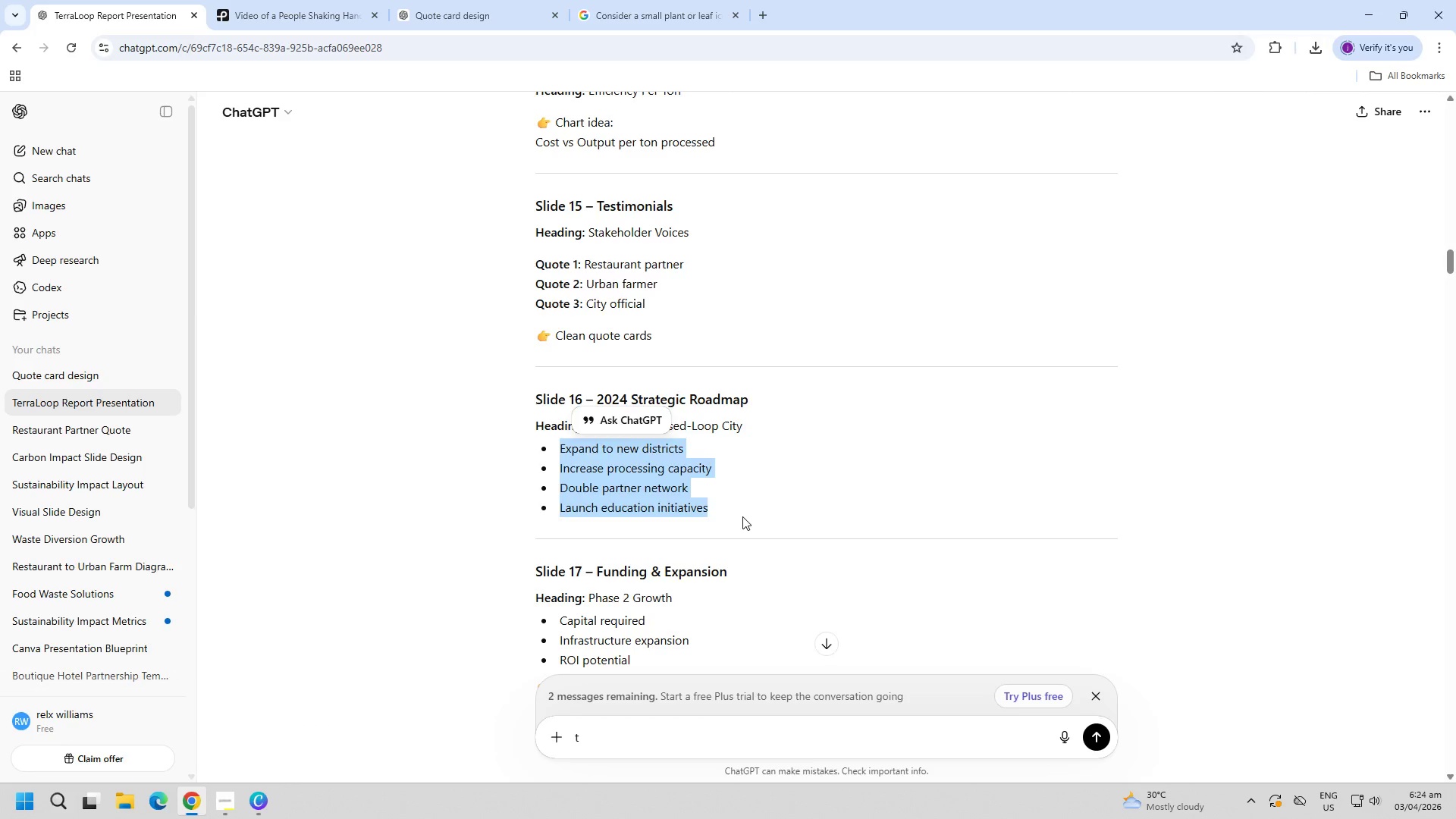 
key(Alt+Tab)
 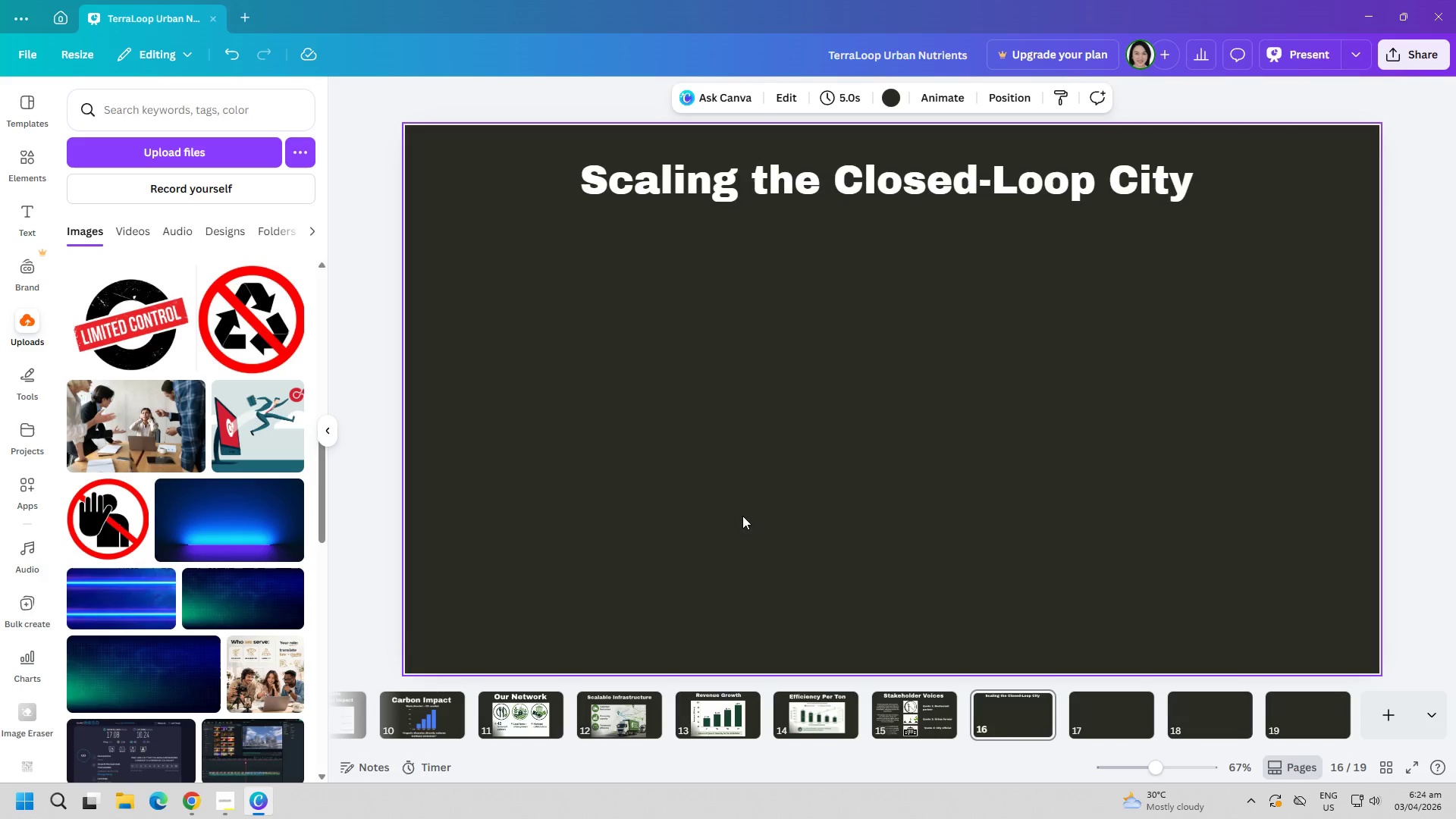 
left_click([742, 516])
 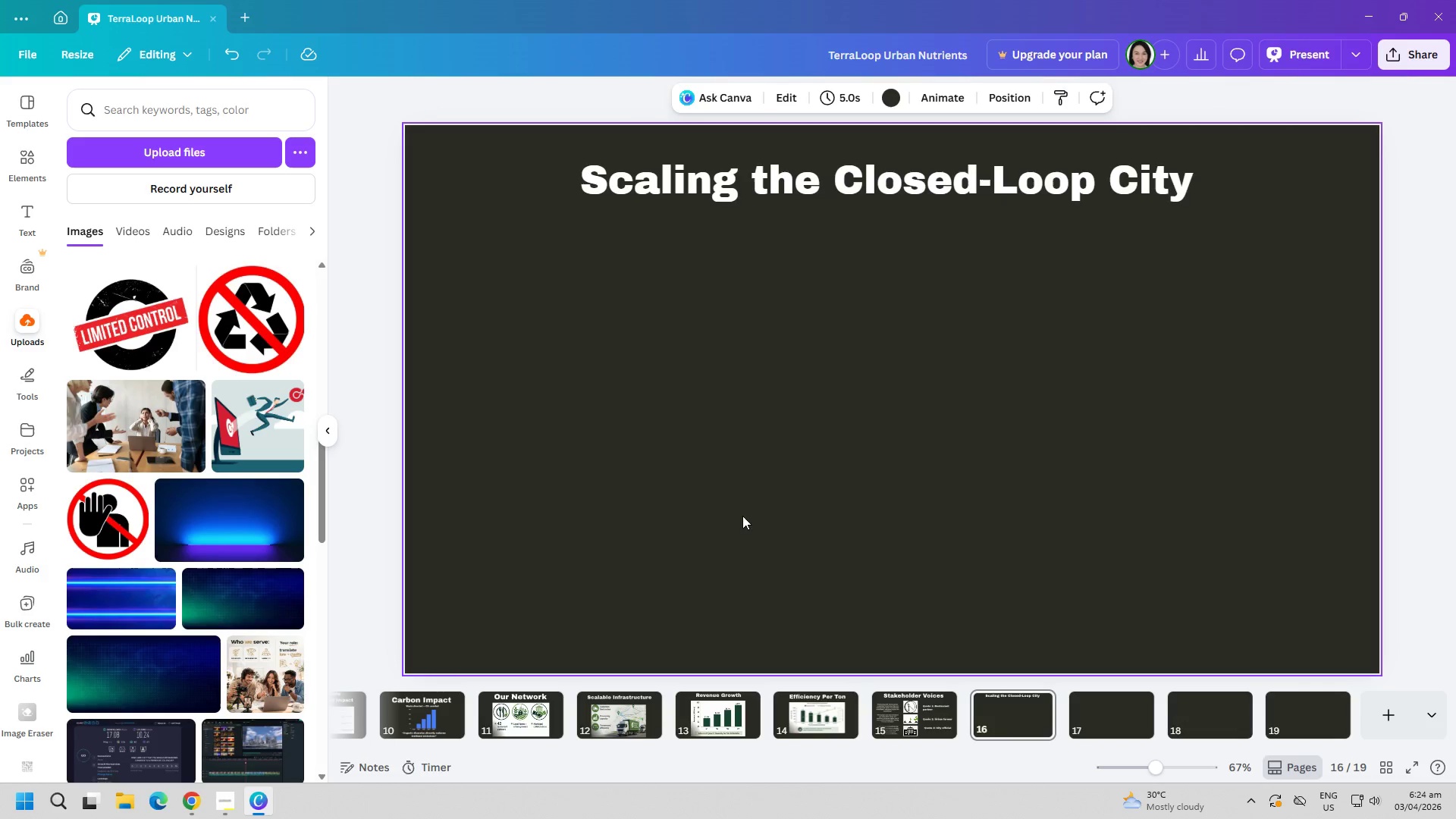 
key(Control+ControlLeft)
 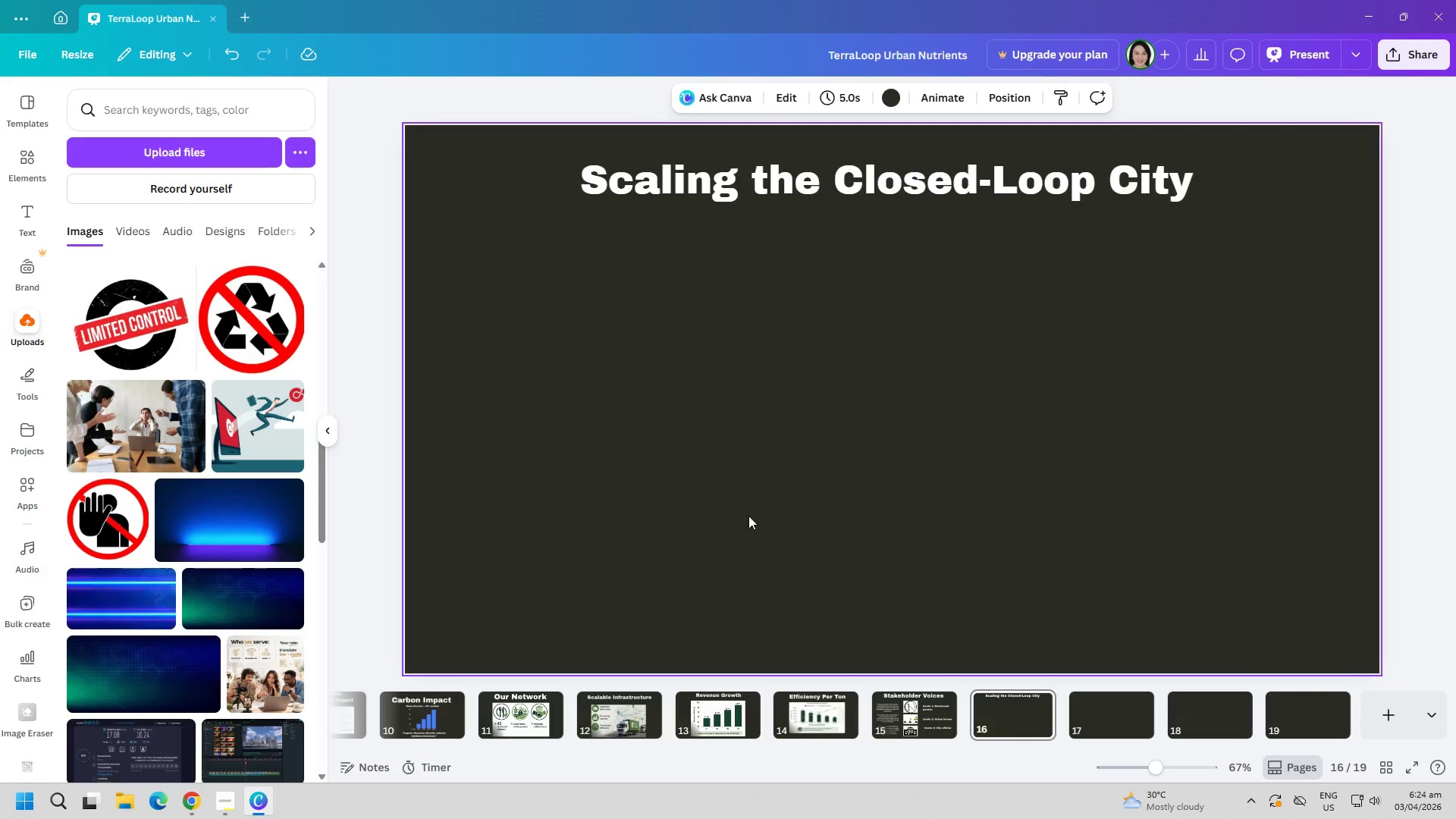 
key(Control+V)
 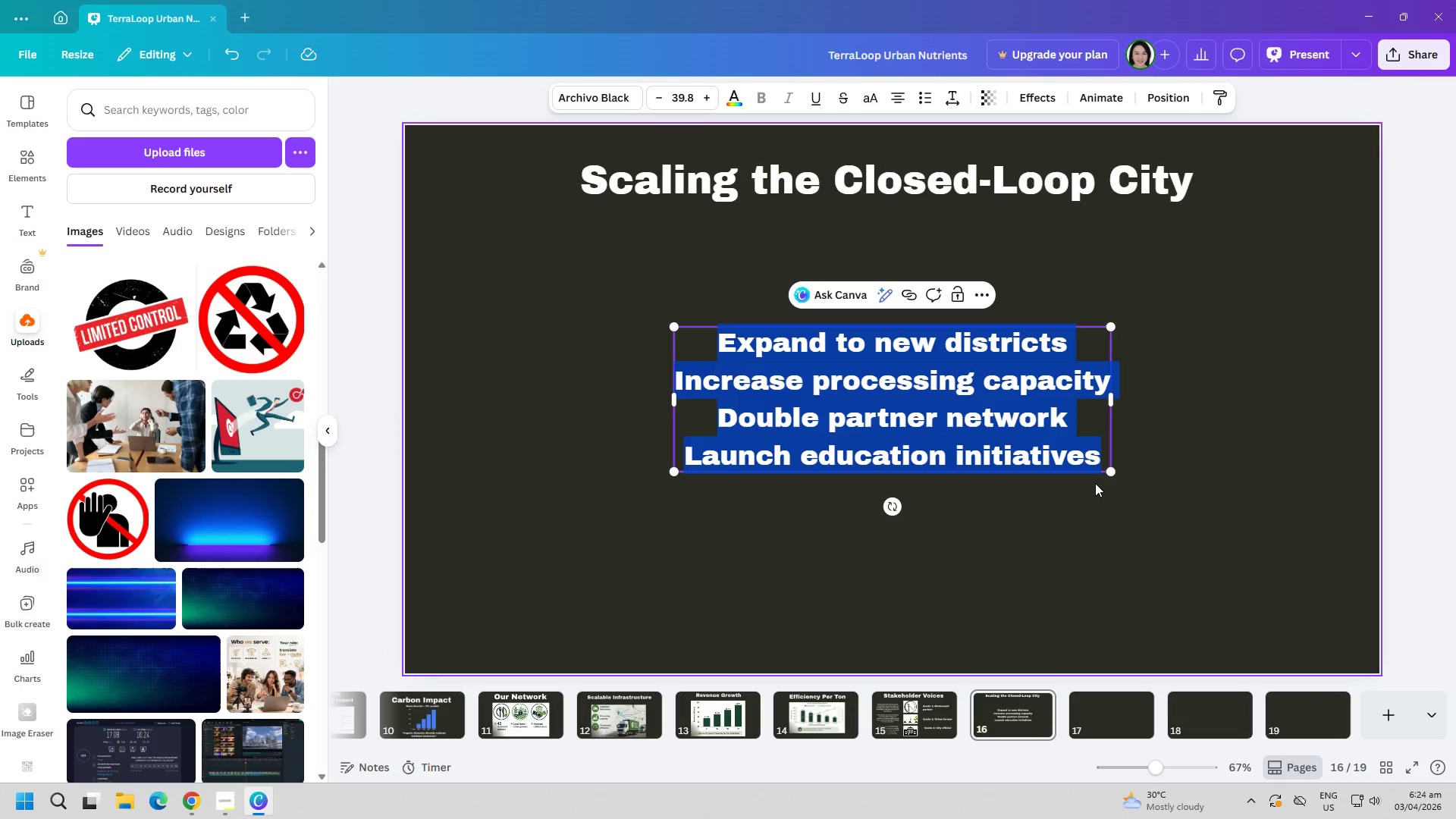 
left_click_drag(start_coordinate=[1116, 469], to_coordinate=[1219, 522])
 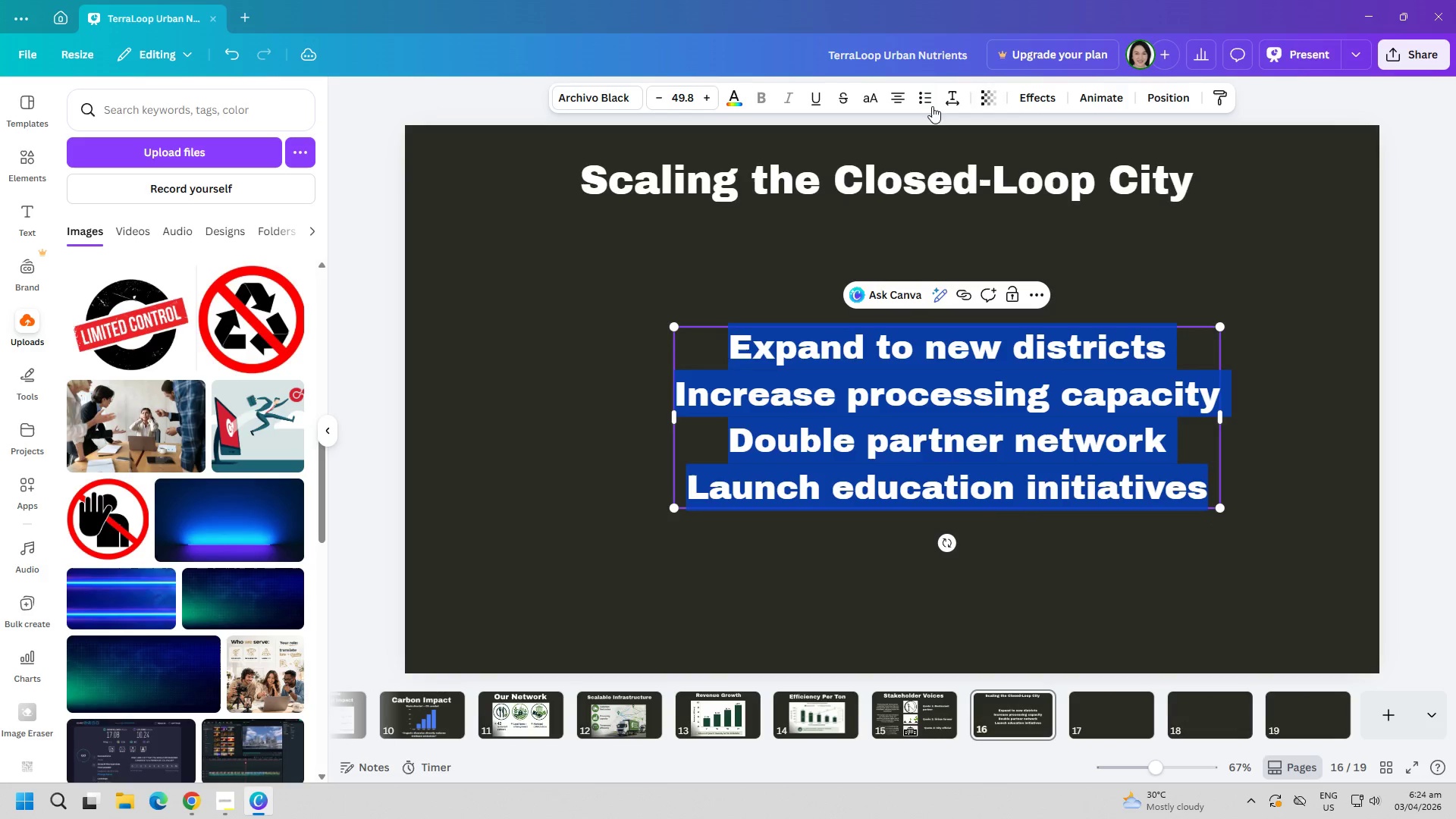 
left_click([932, 98])
 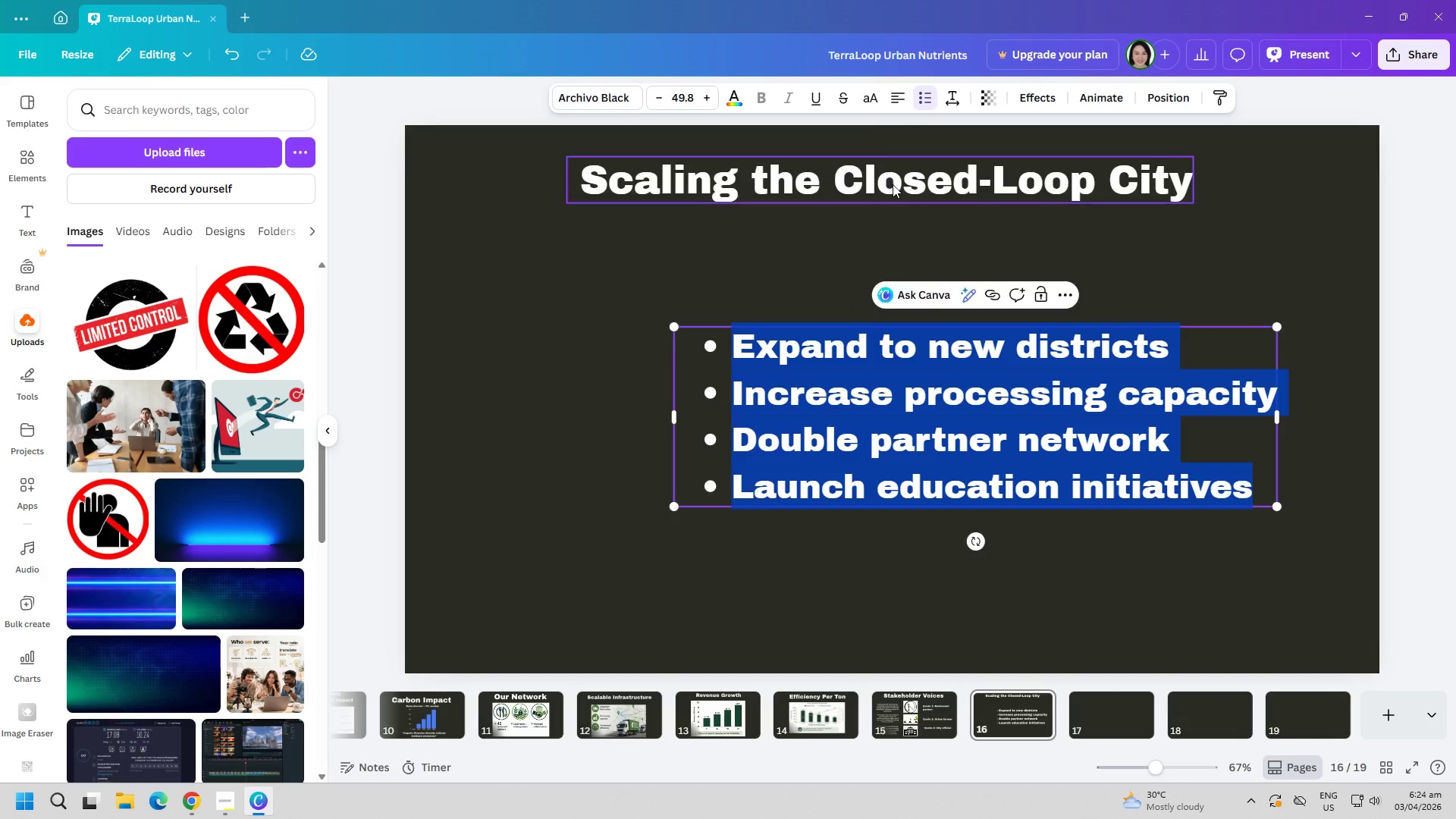 
left_click([896, 101])
 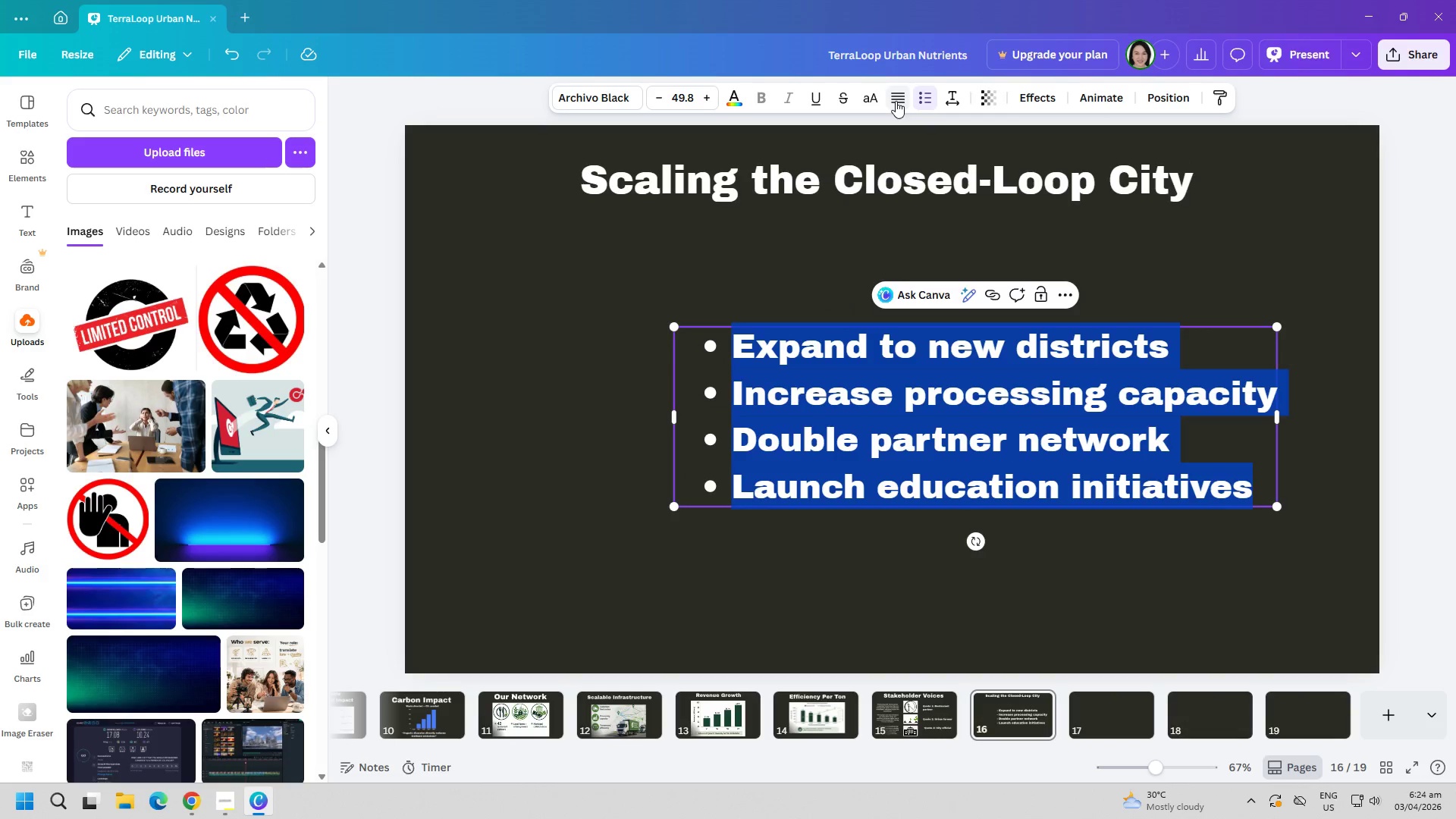 
left_click([896, 101])
 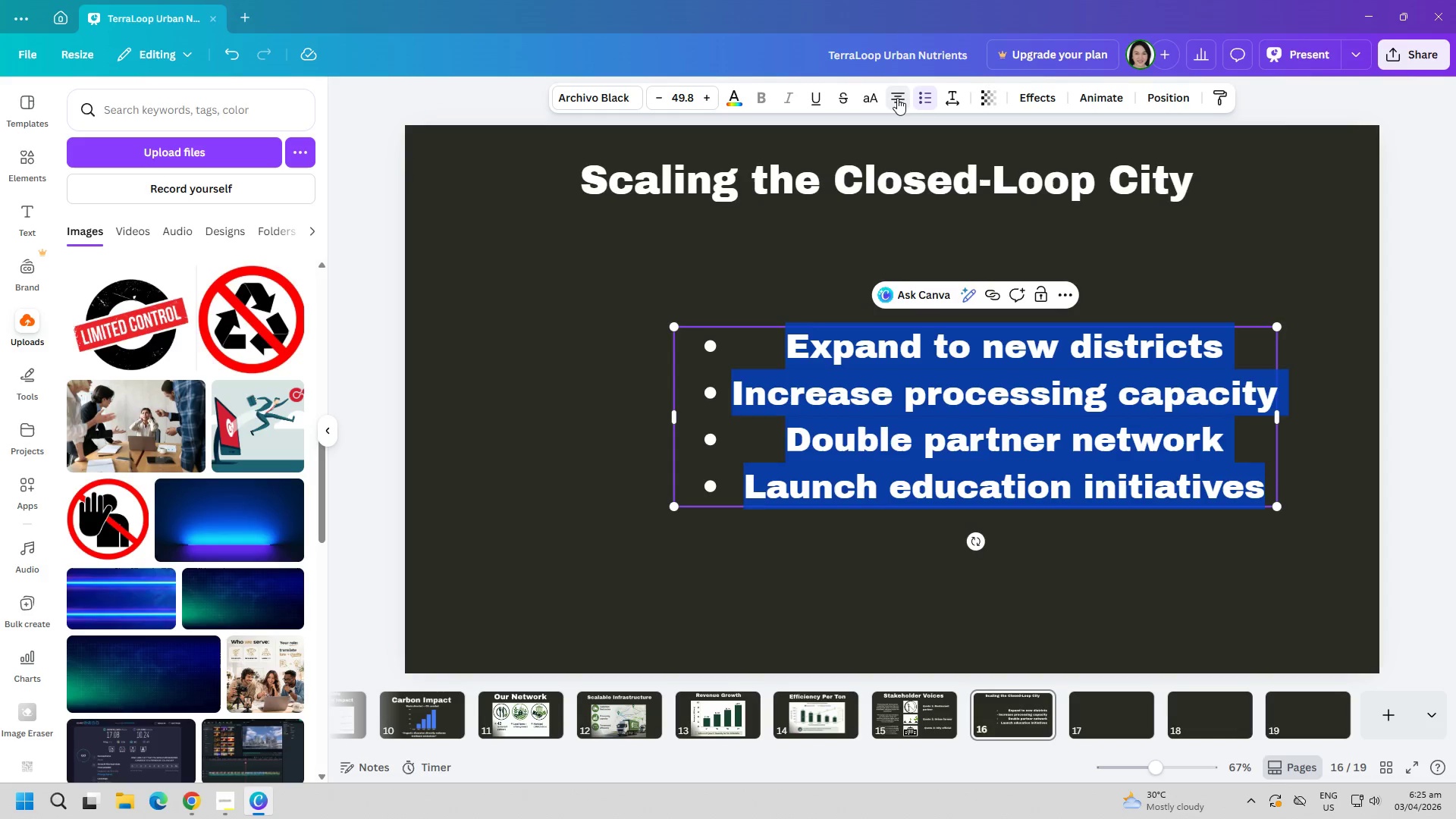 
double_click([897, 98])
 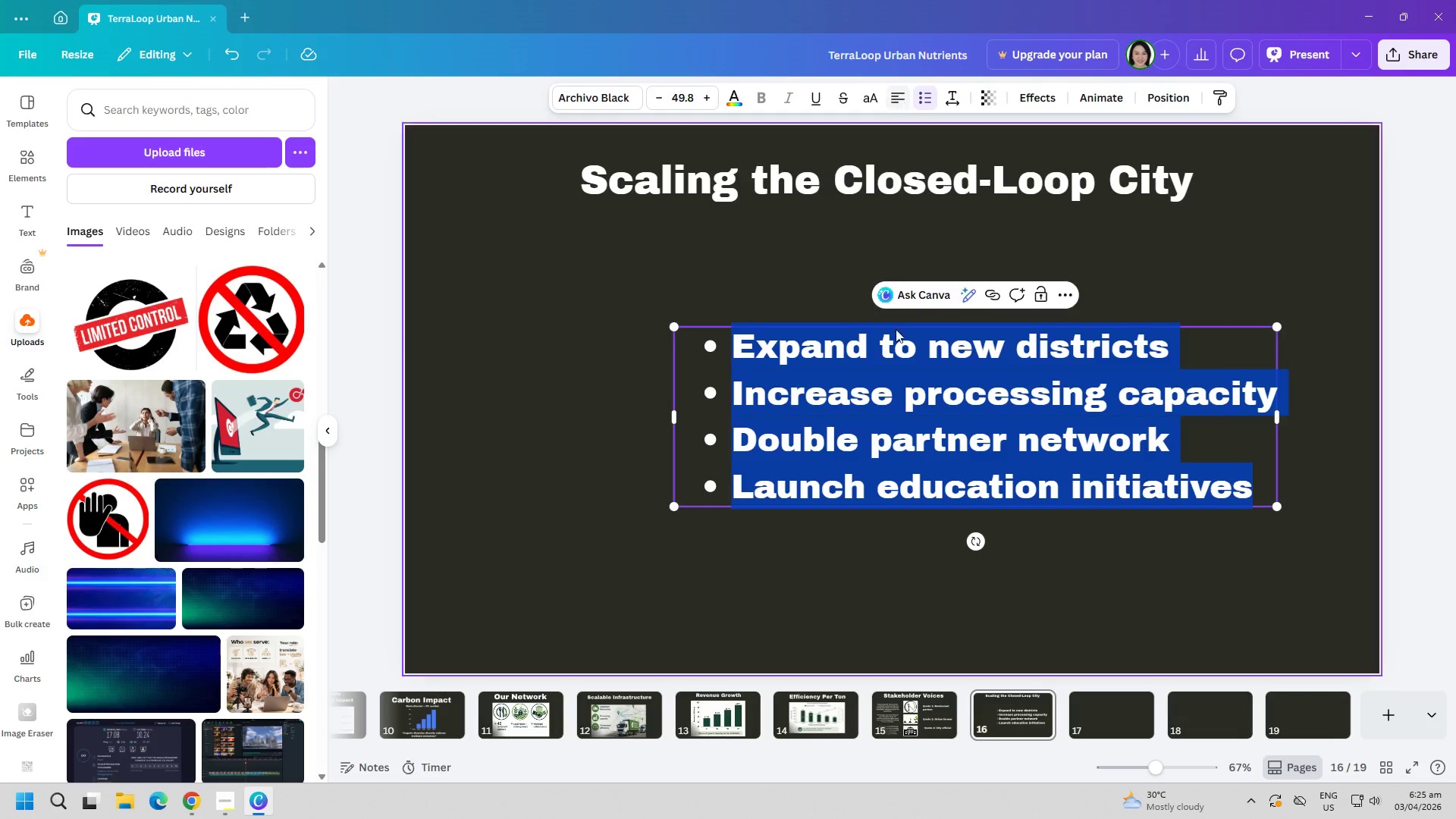 
left_click([857, 566])
 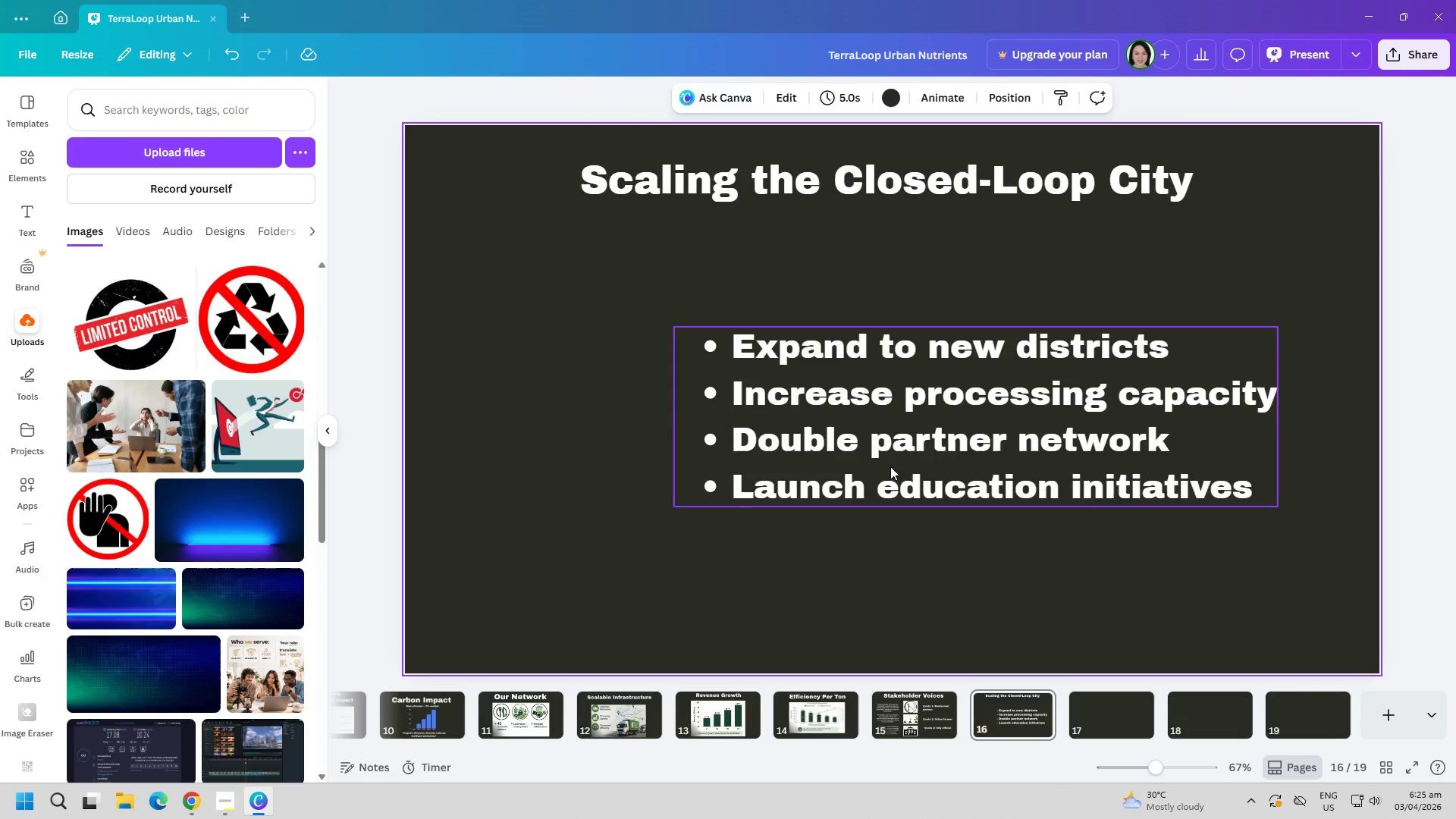 
left_click_drag(start_coordinate=[892, 464], to_coordinate=[984, 460])
 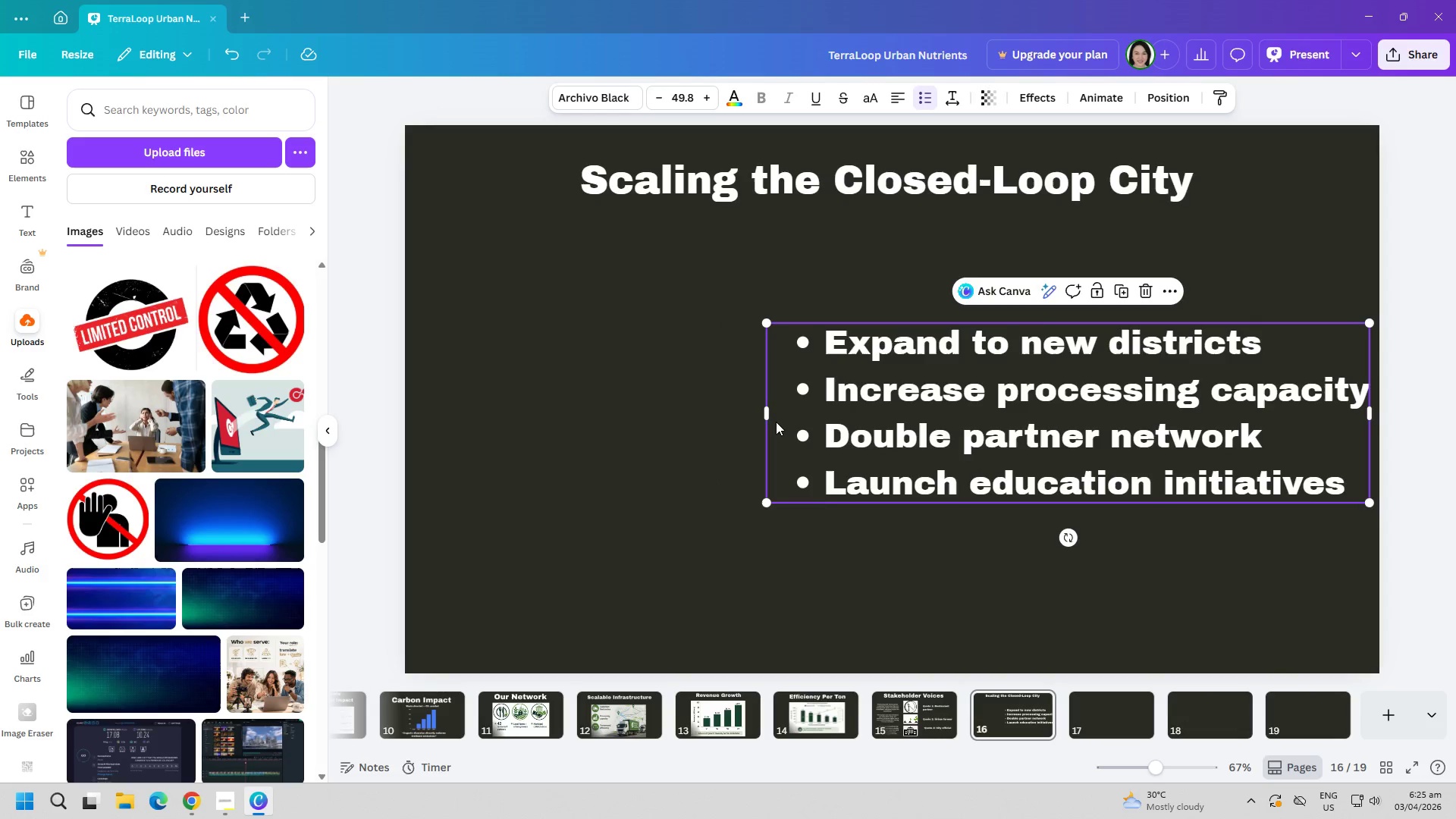 
left_click([691, 522])
 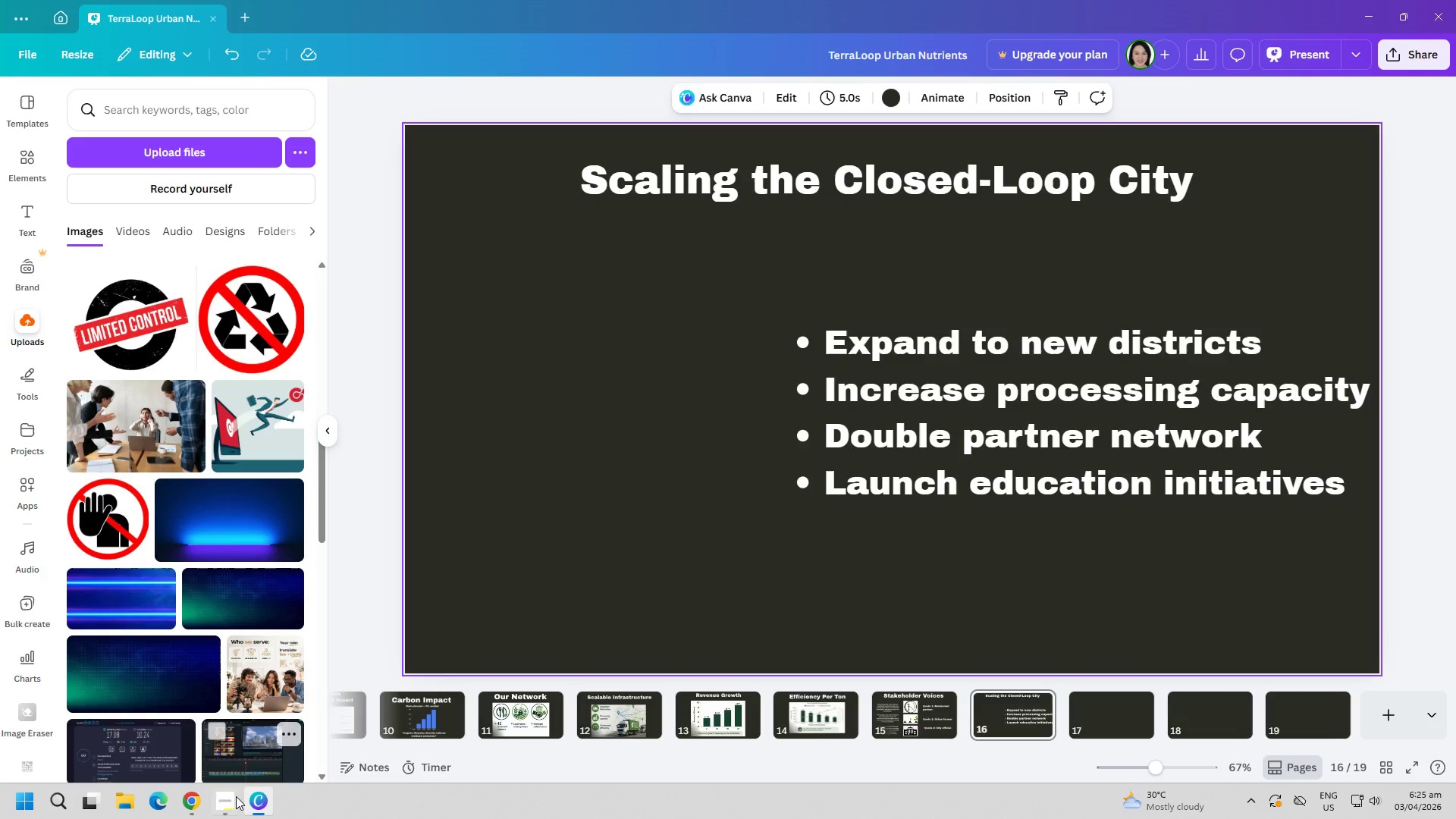 
left_click([229, 805])